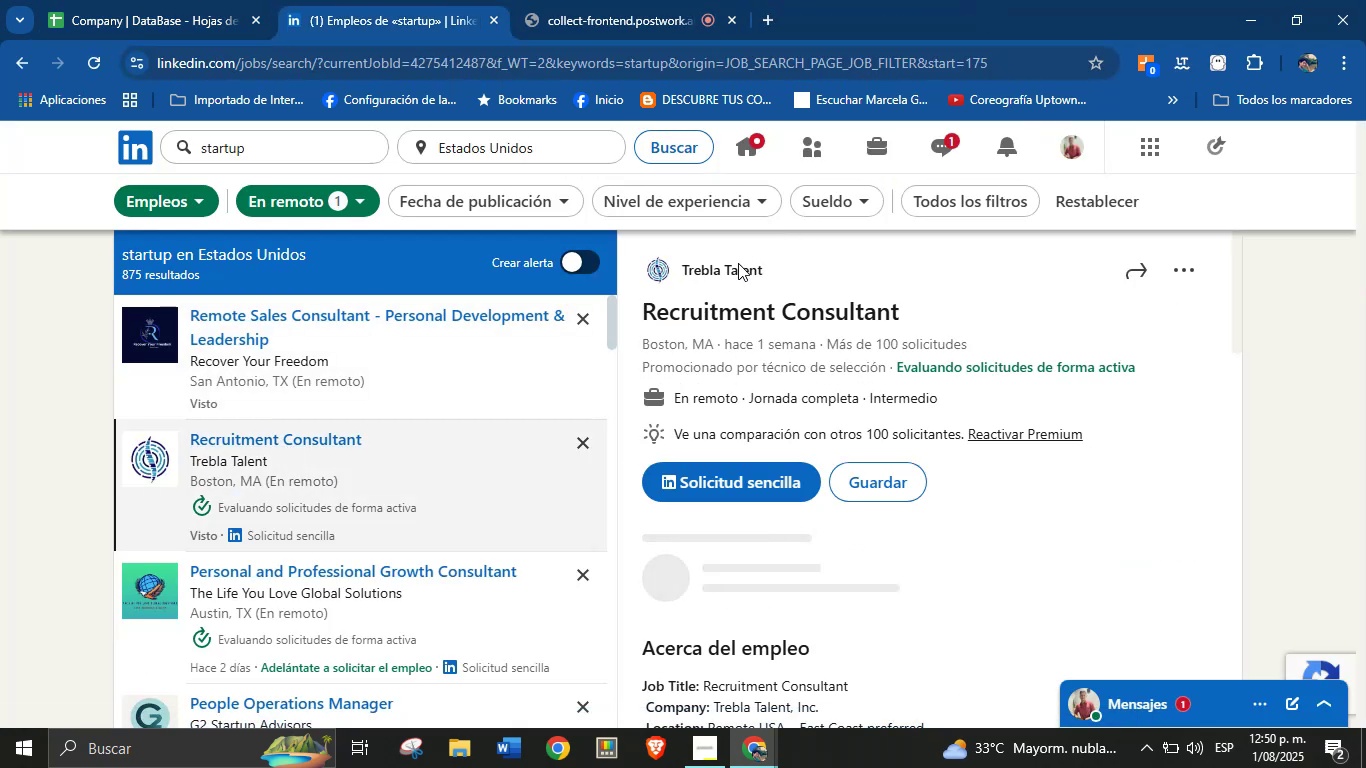 
right_click([737, 263])
 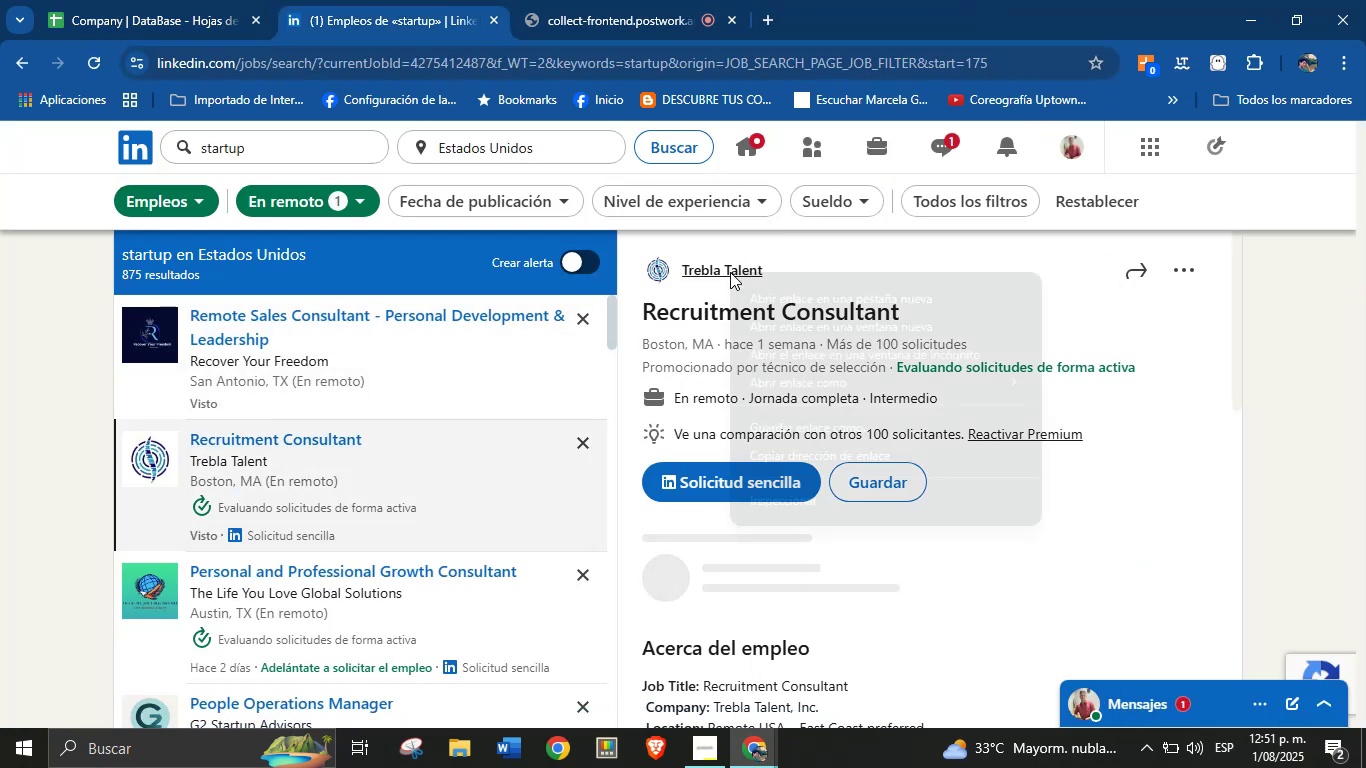 
left_click([777, 306])
 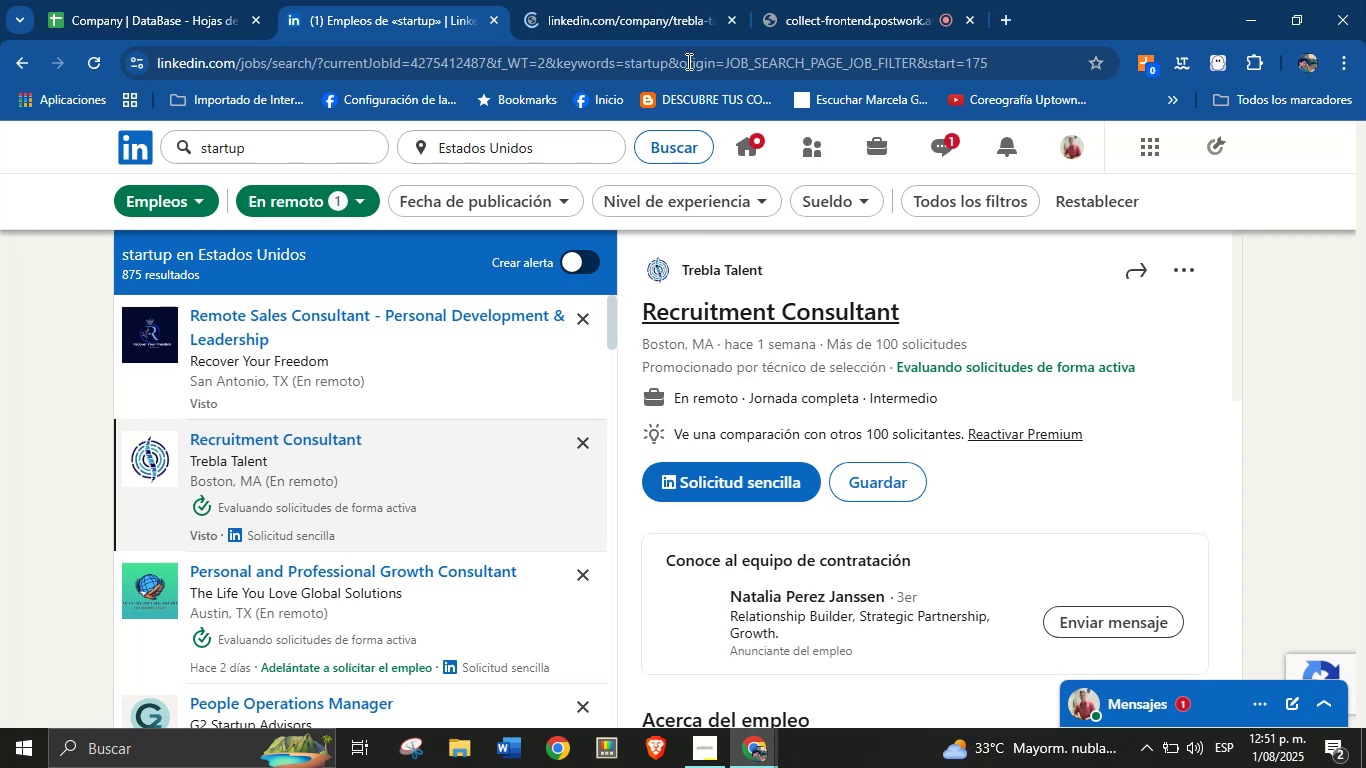 
left_click([646, 0])
 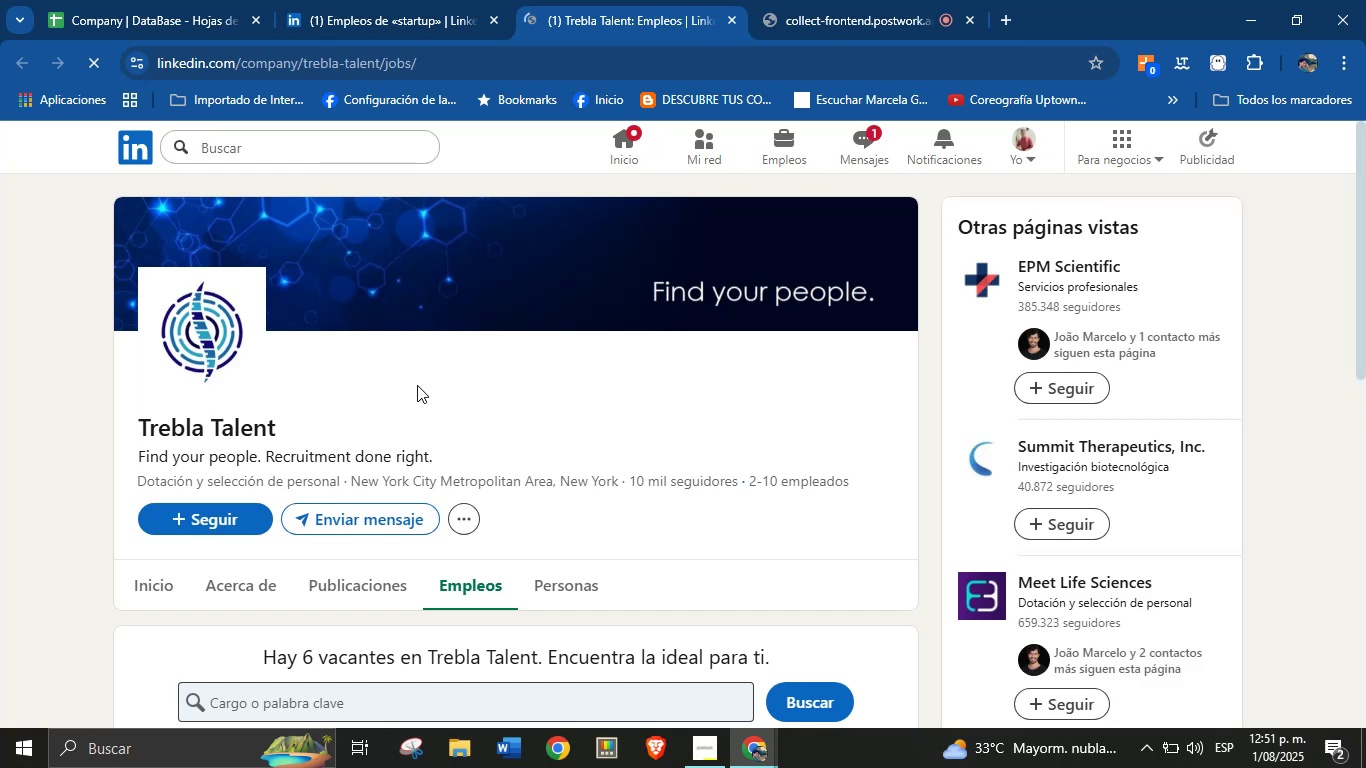 
wait(19.52)
 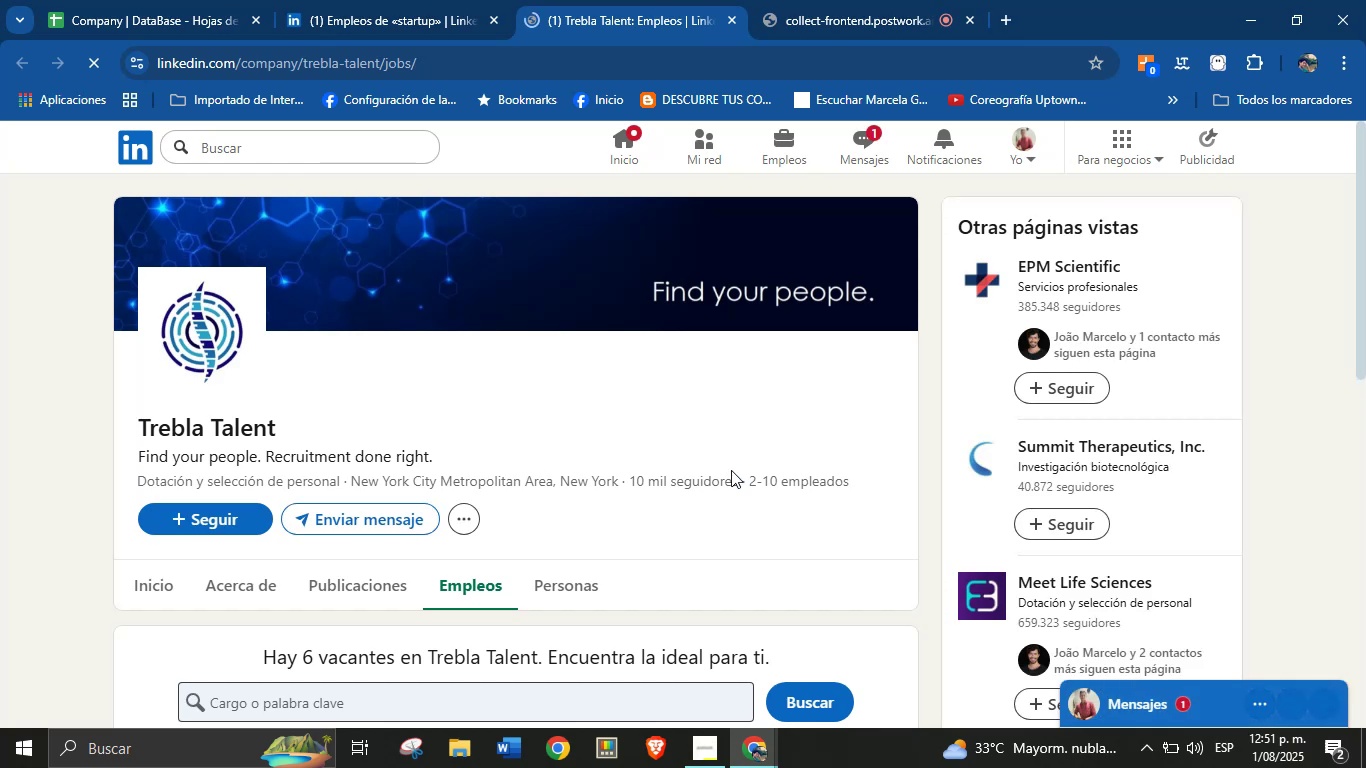 
key(Control+C)
 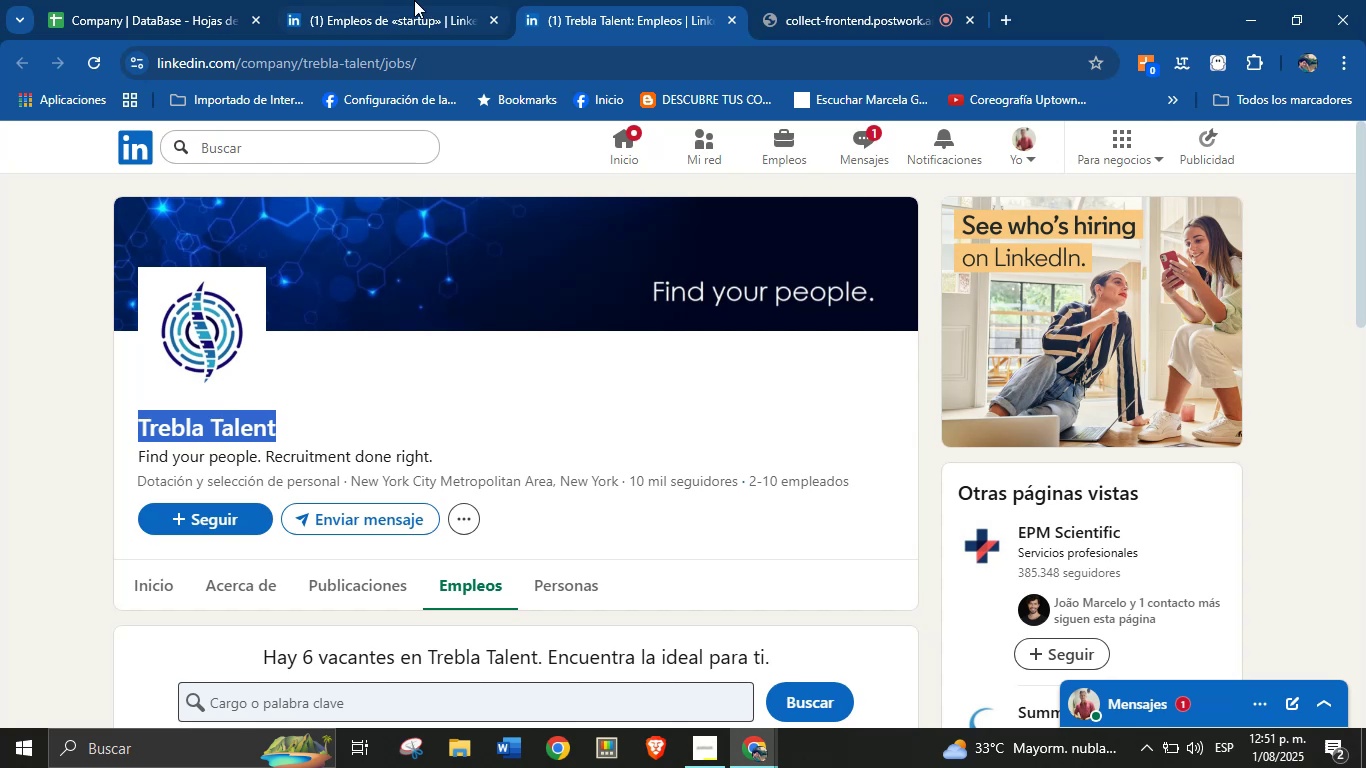 
double_click([253, 0])
 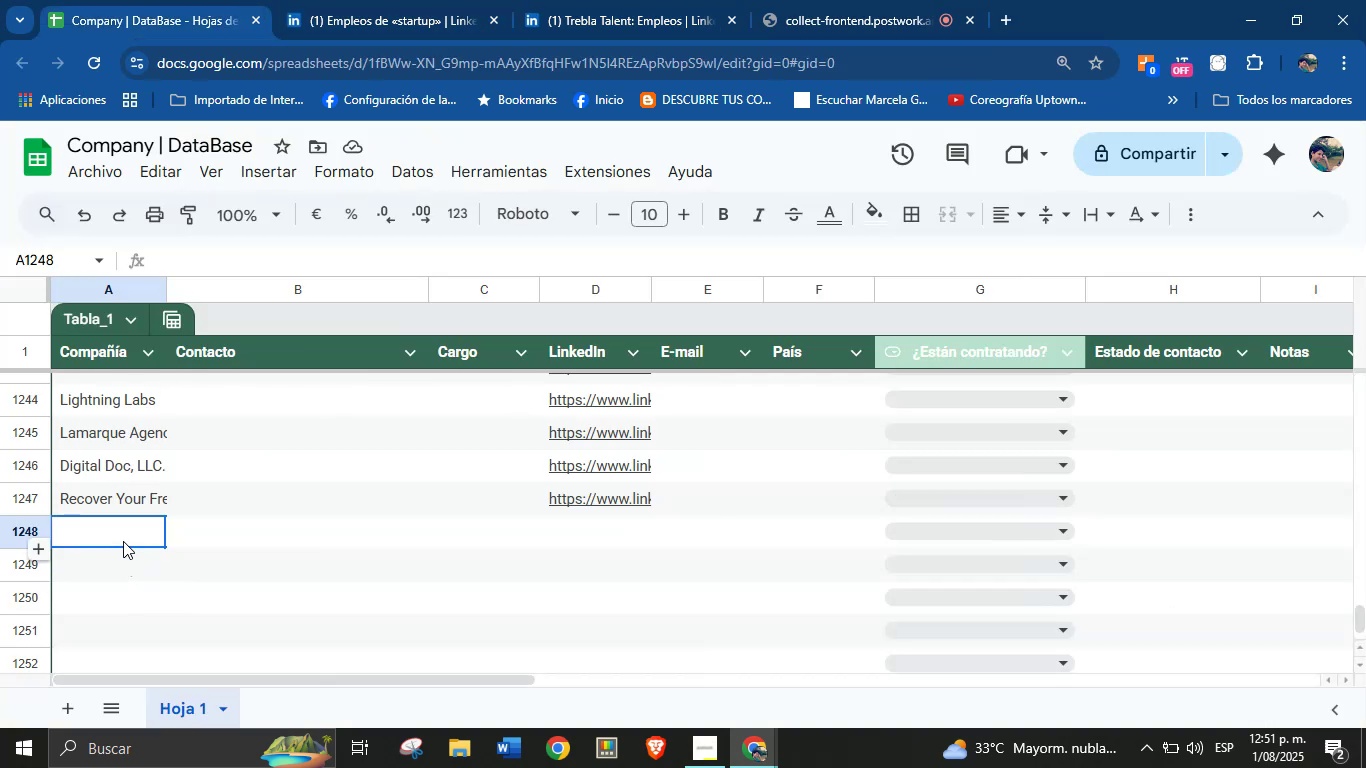 
key(Control+V)
 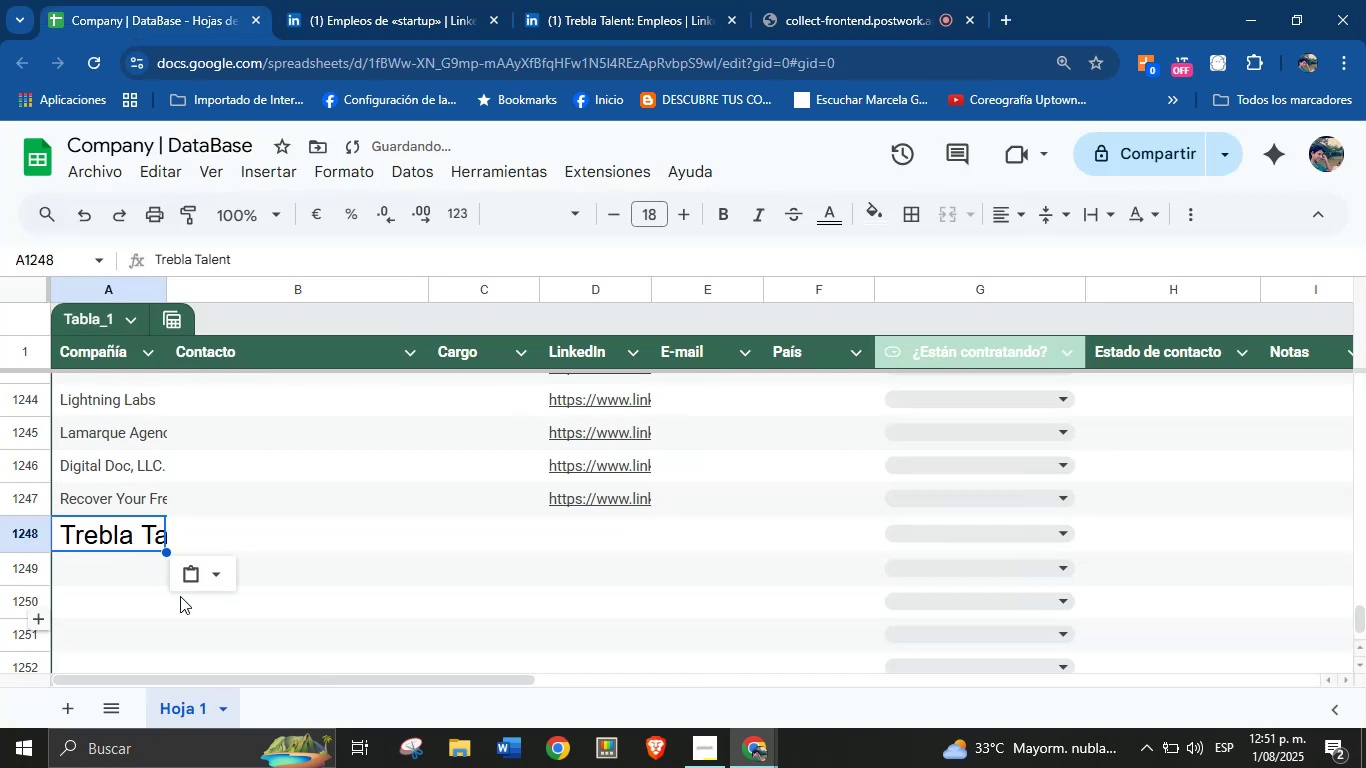 
left_click([206, 581])
 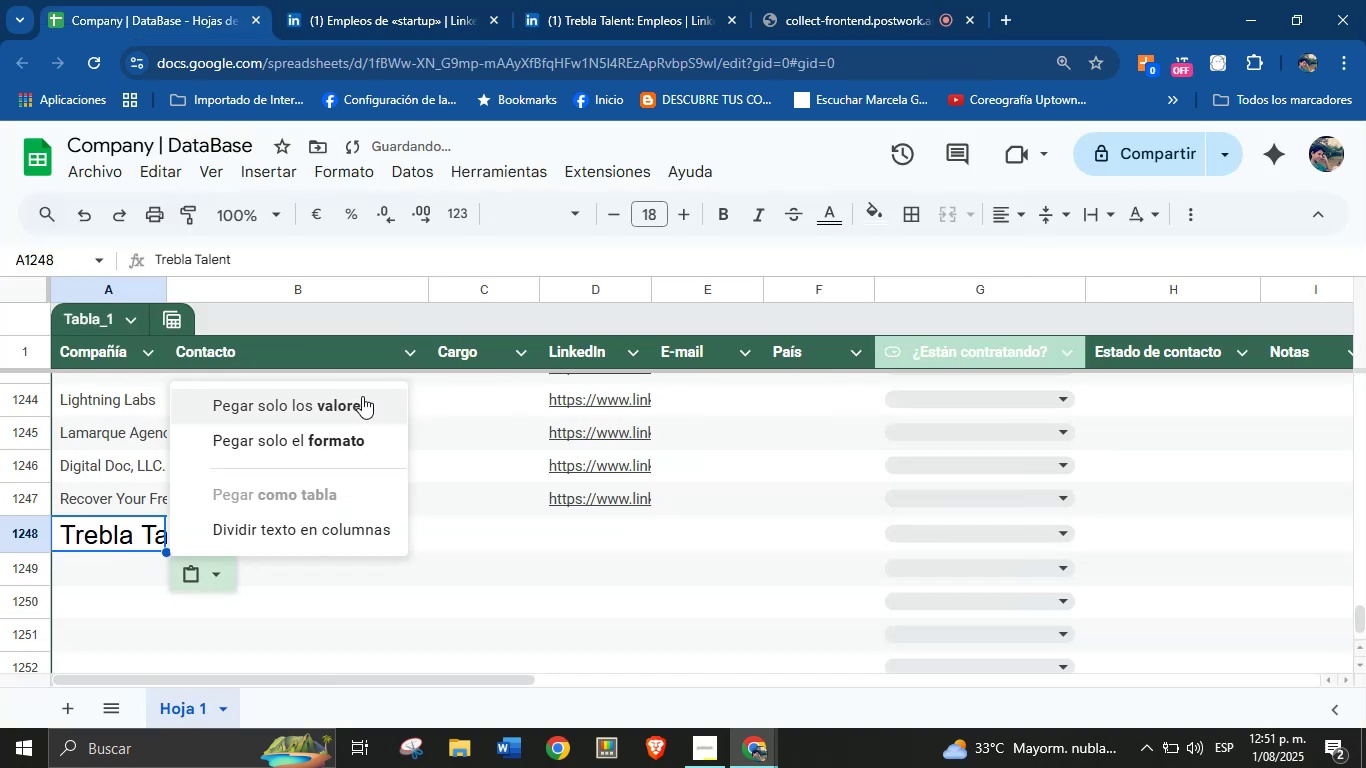 
left_click([362, 396])
 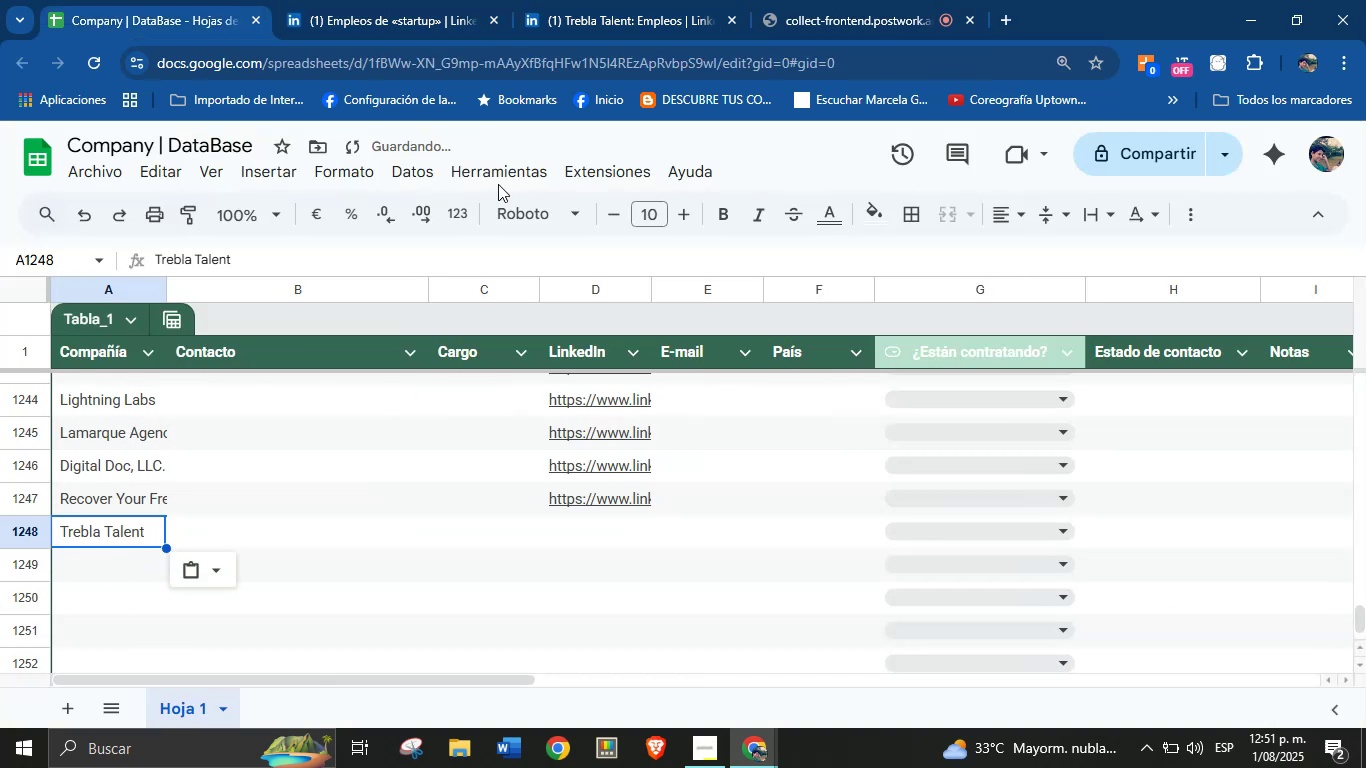 
left_click([593, 0])
 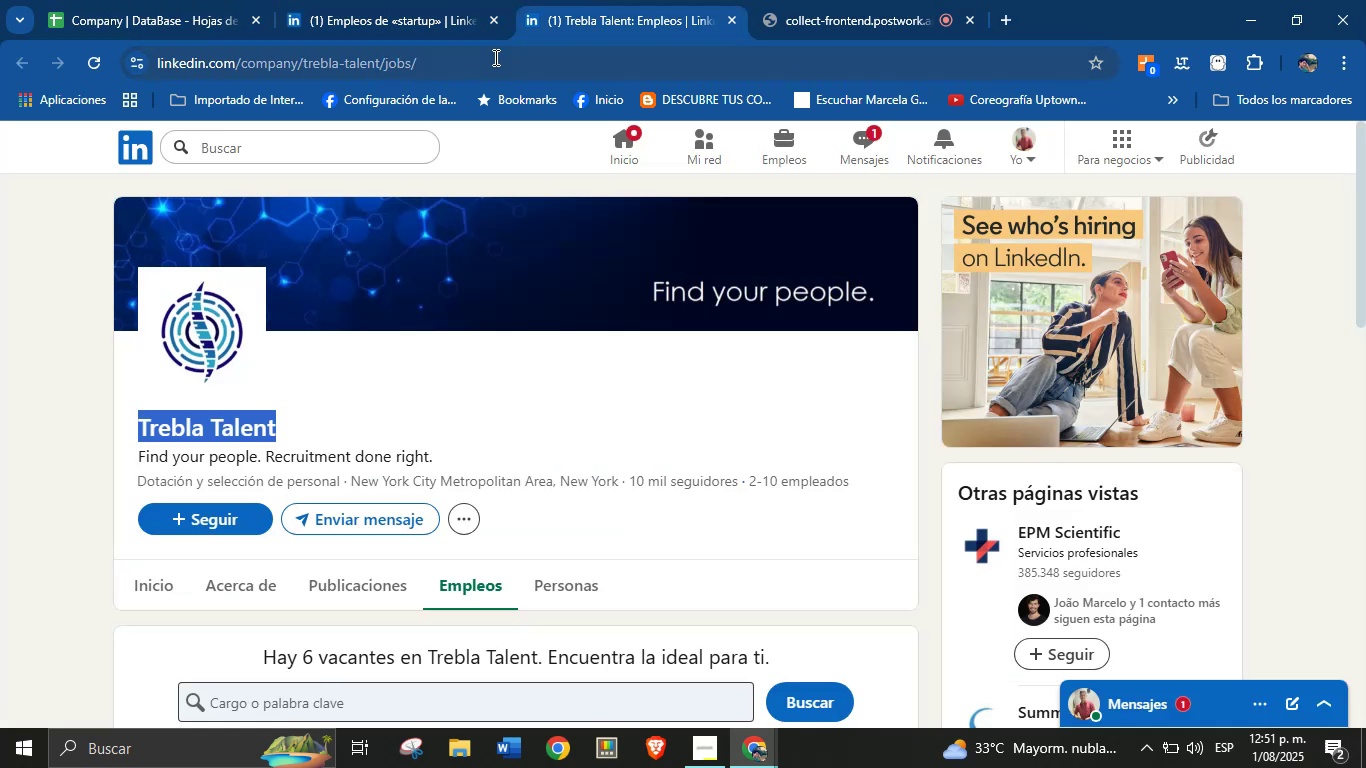 
double_click([491, 58])
 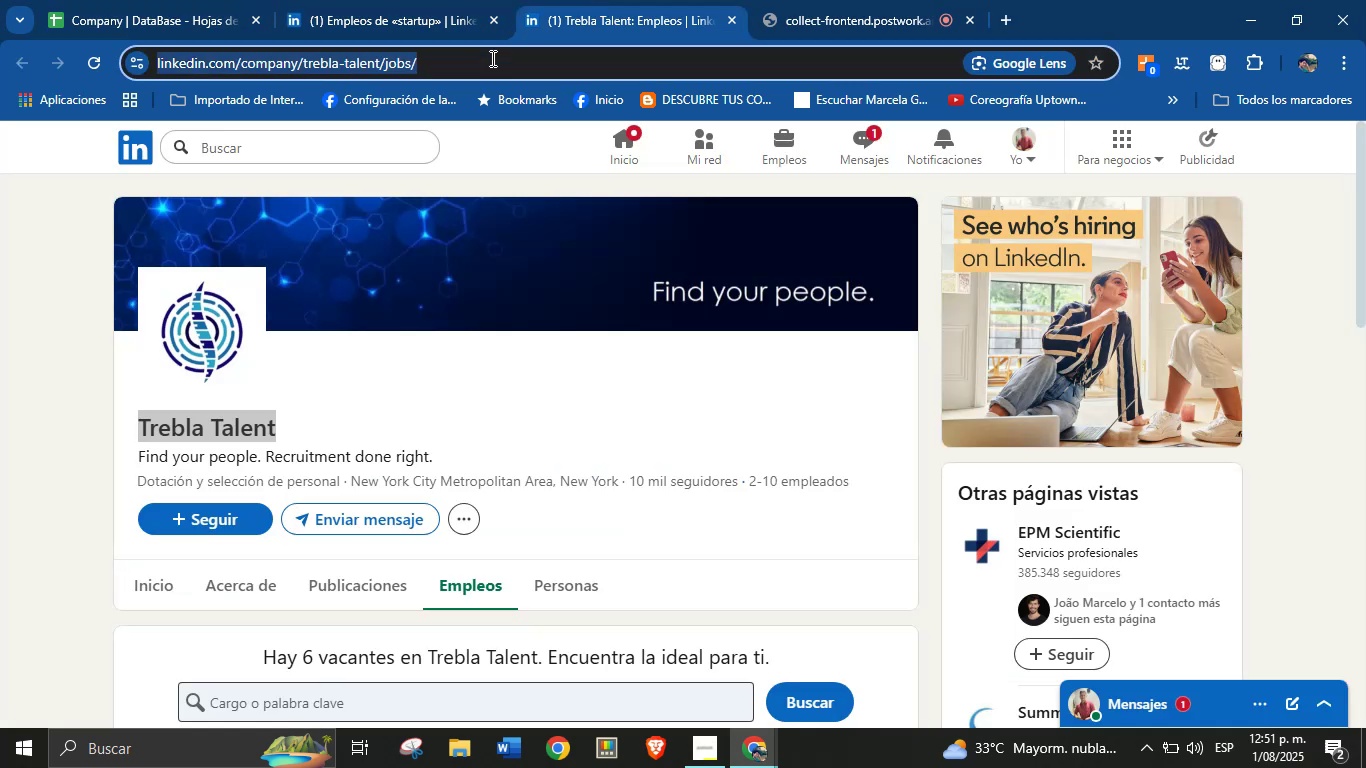 
triple_click([491, 58])
 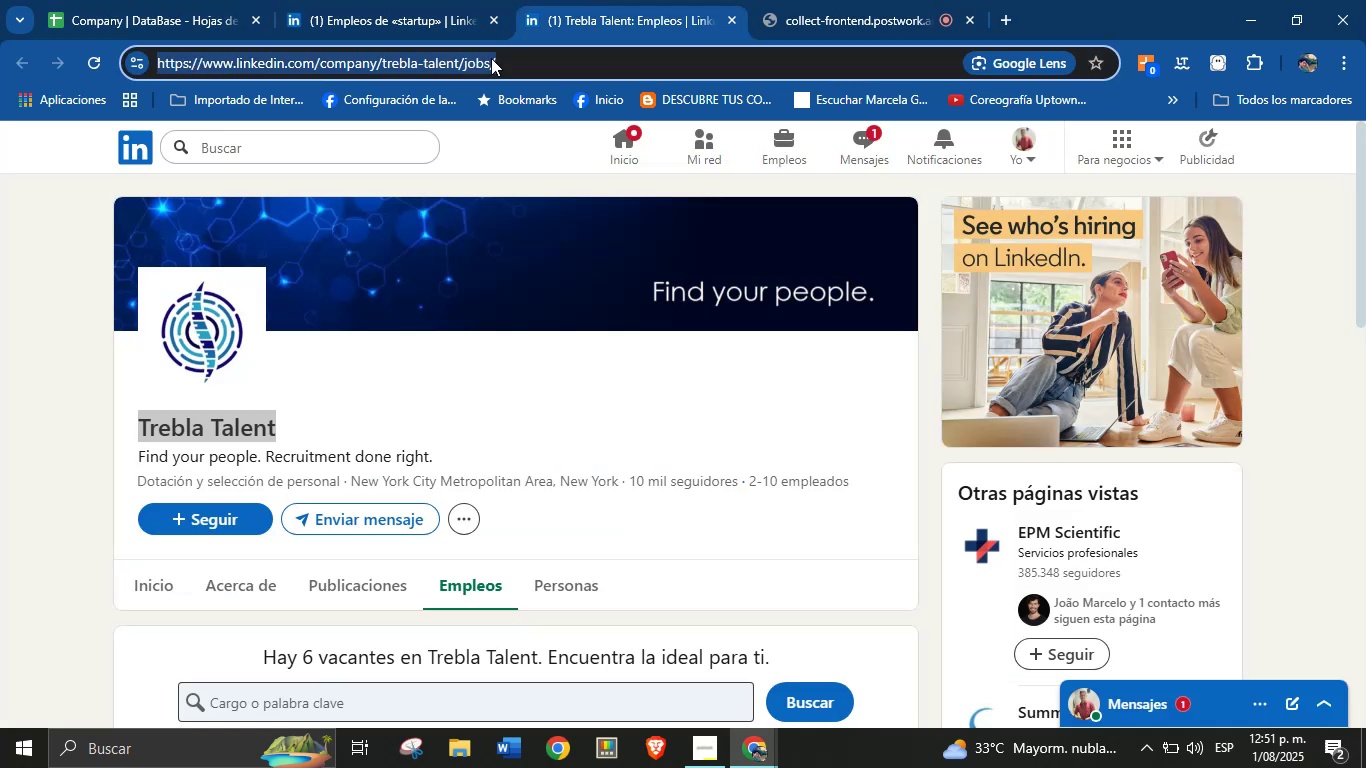 
key(Control+C)
 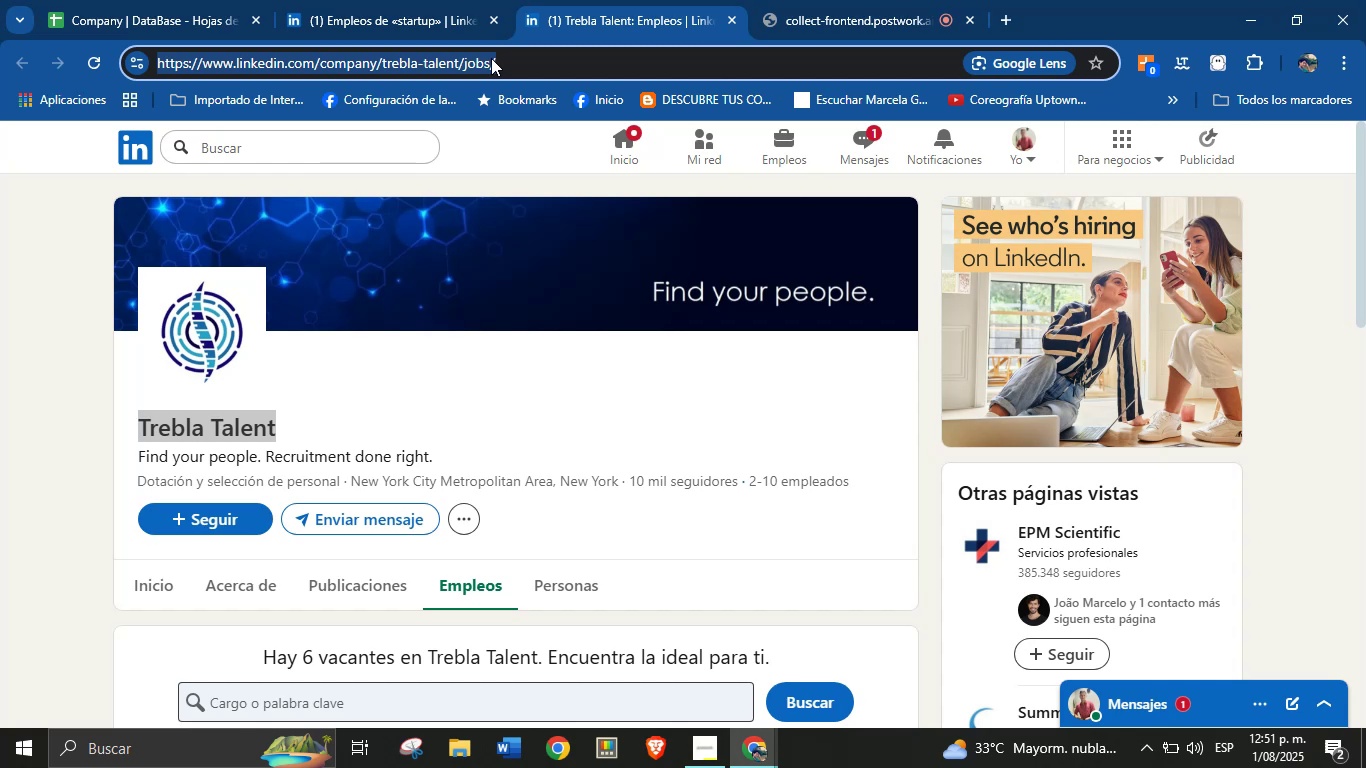 
left_click([484, 0])
 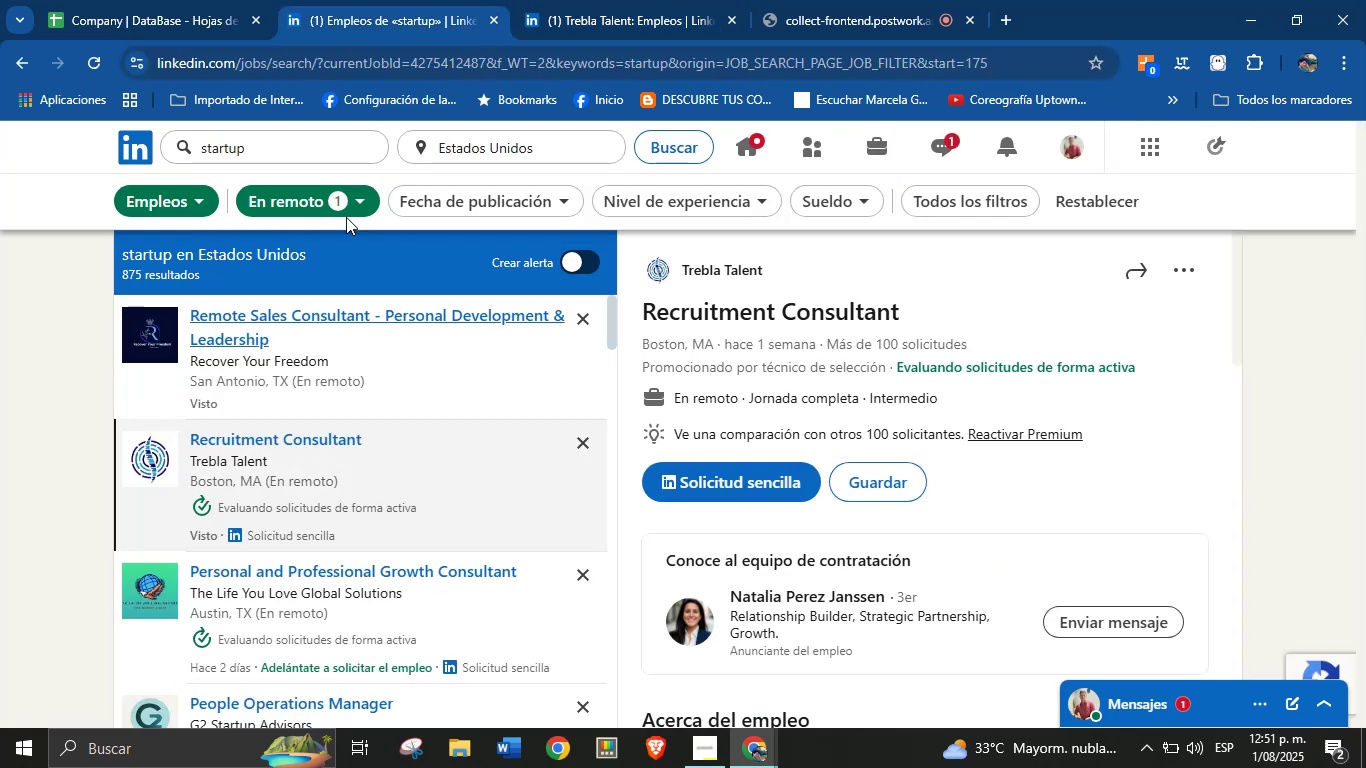 
left_click([225, 0])
 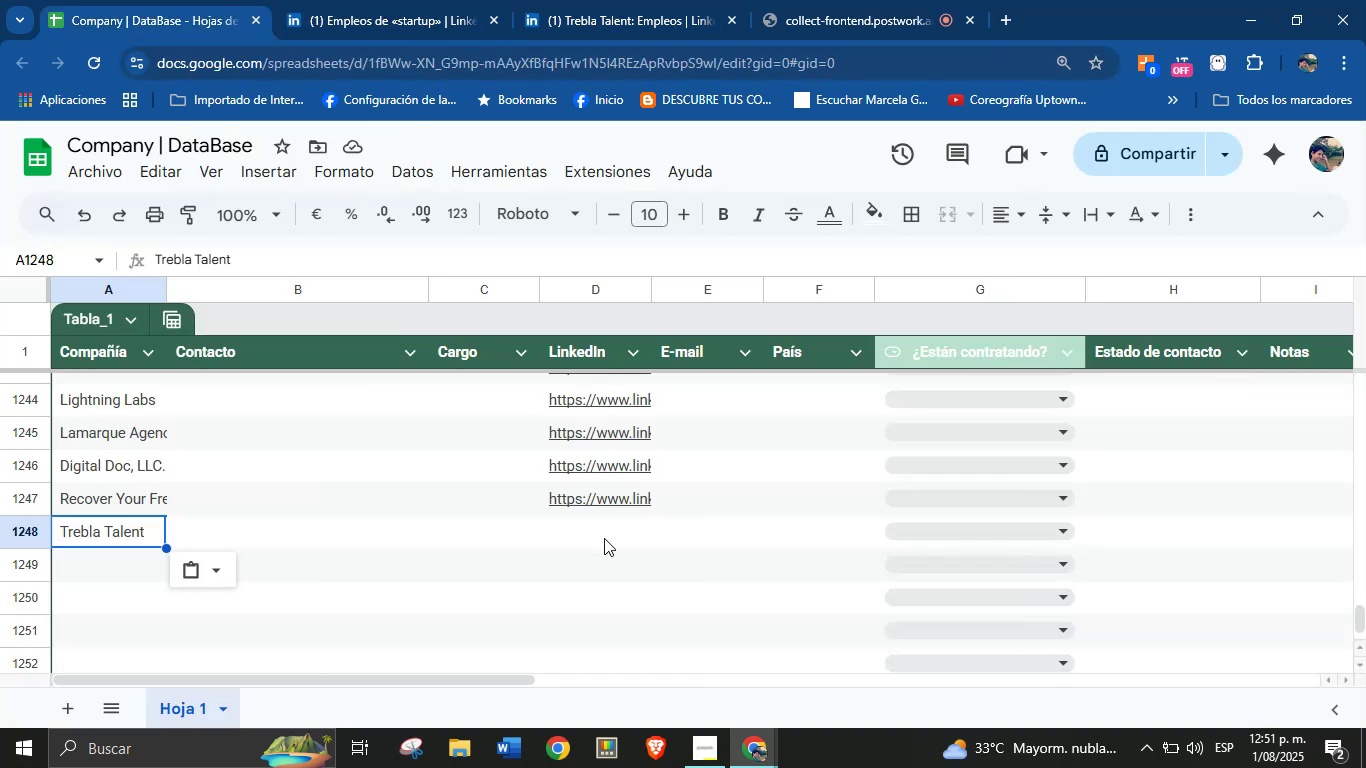 
left_click([618, 529])
 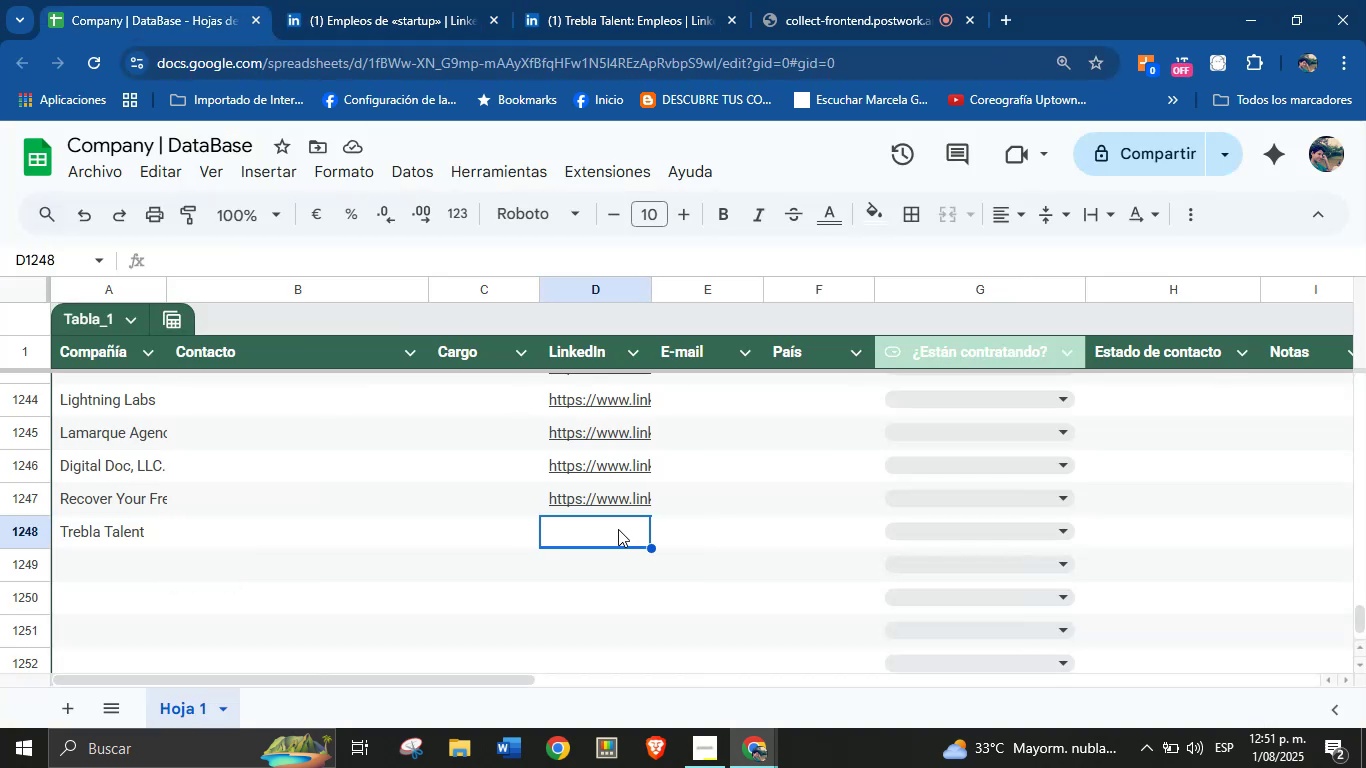 
key(Control+V)
 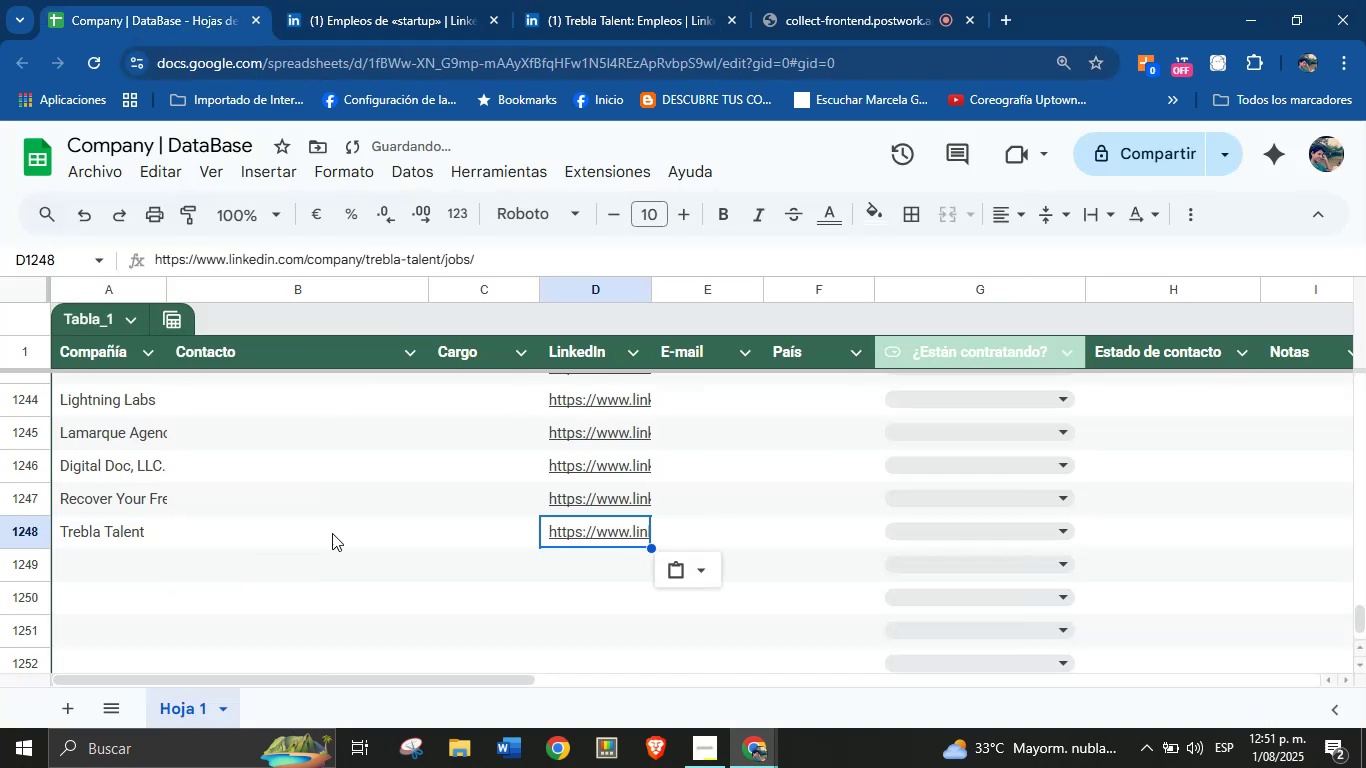 
left_click([107, 558])
 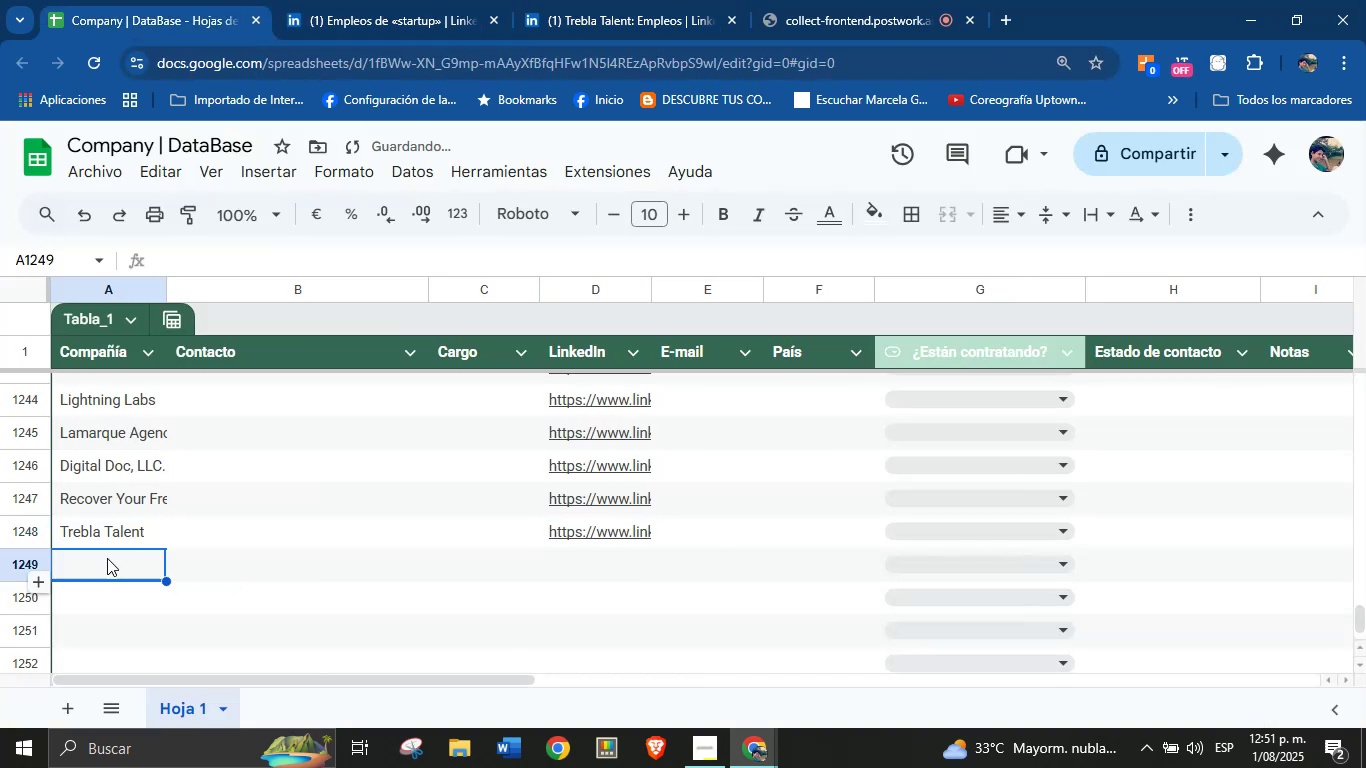 
scroll: coordinate [107, 558], scroll_direction: down, amount: 1.0
 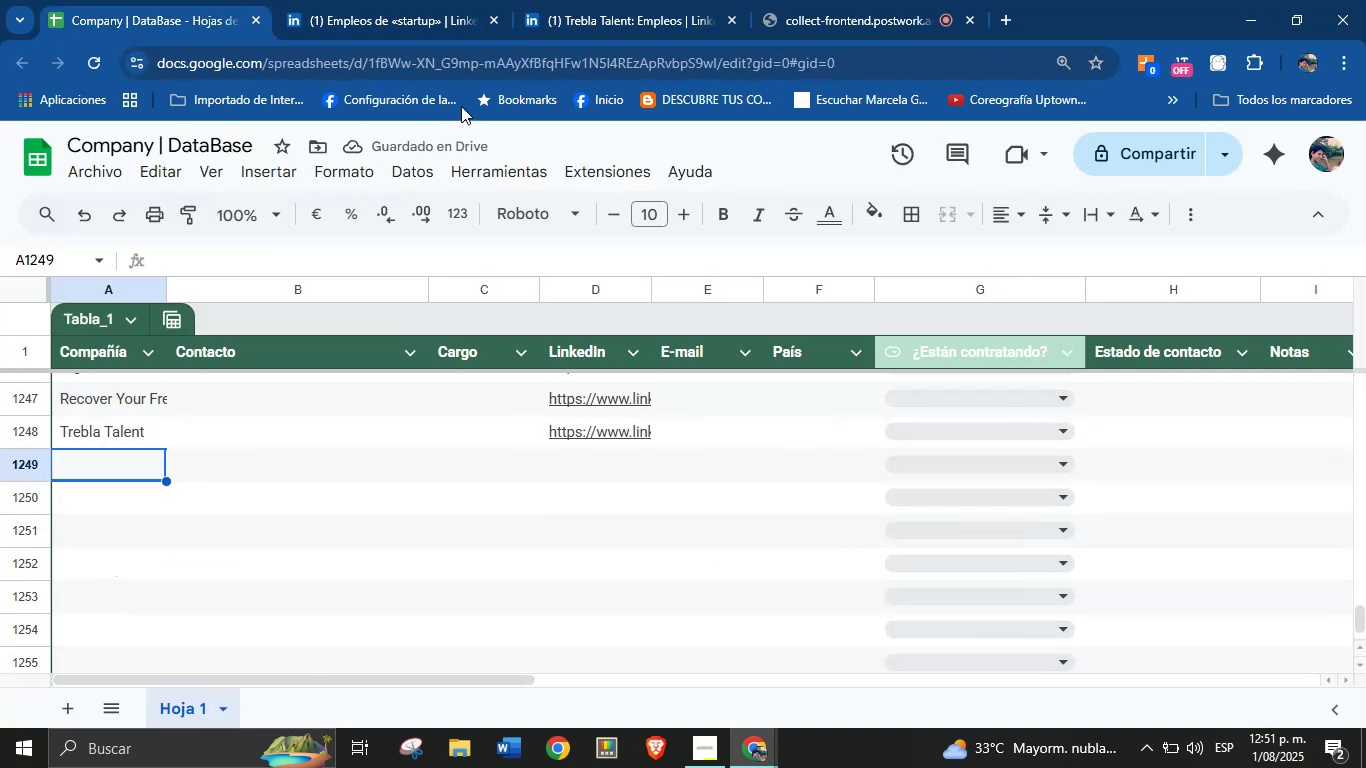 
left_click([688, 0])
 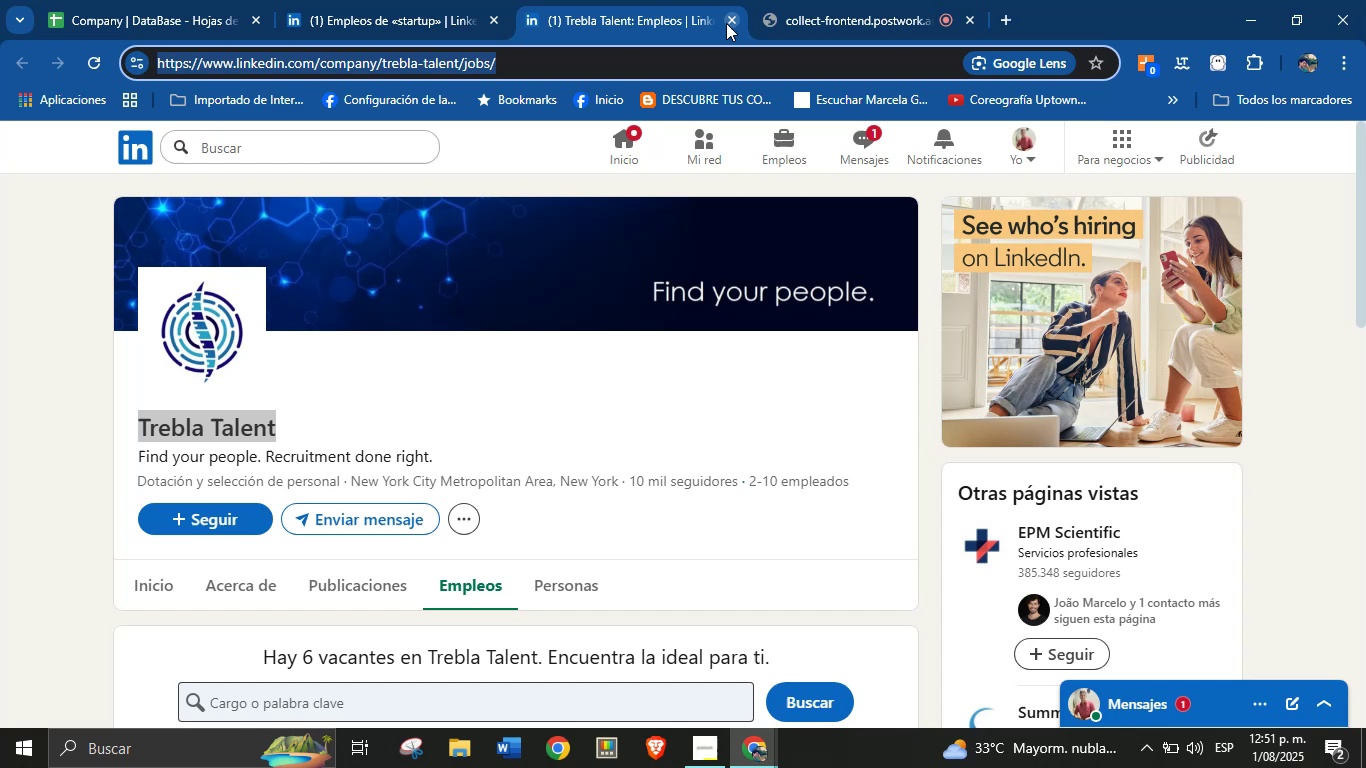 
left_click([726, 23])
 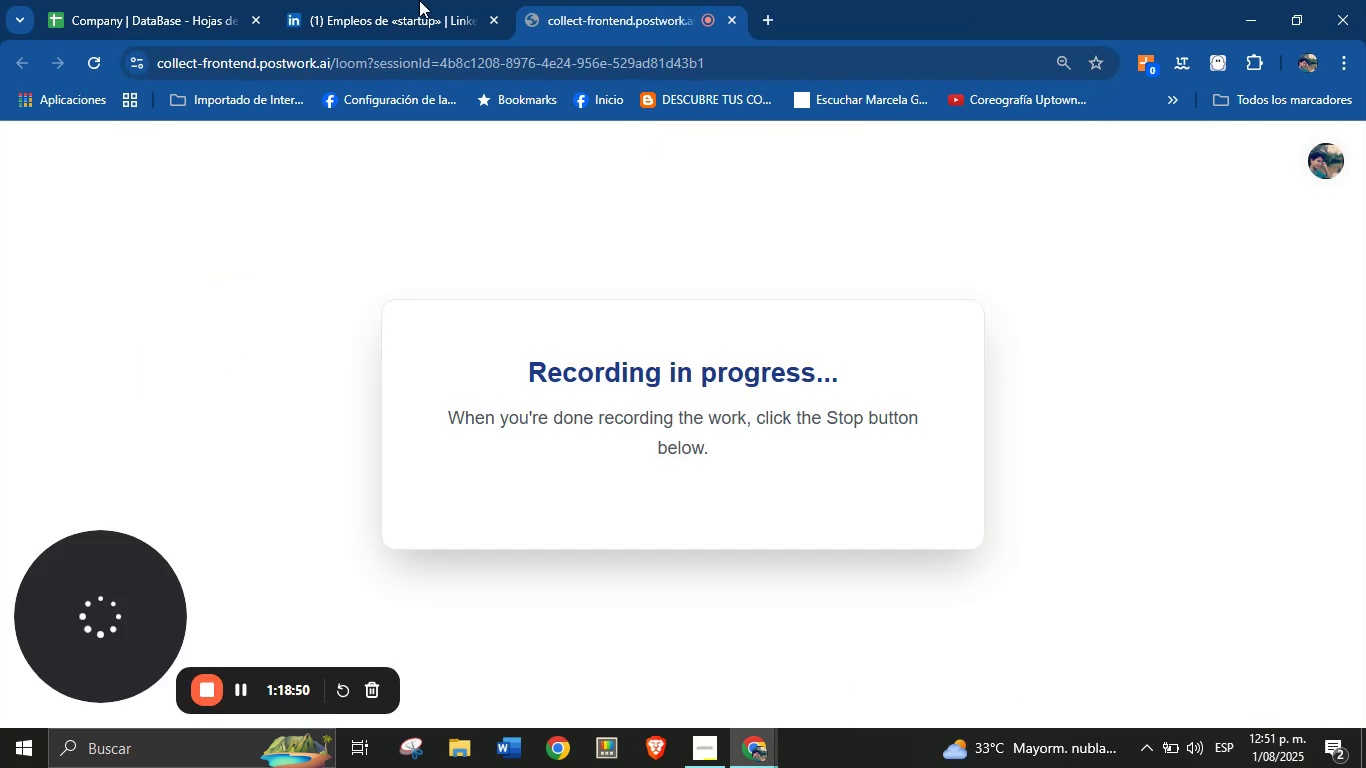 
left_click([250, 0])
 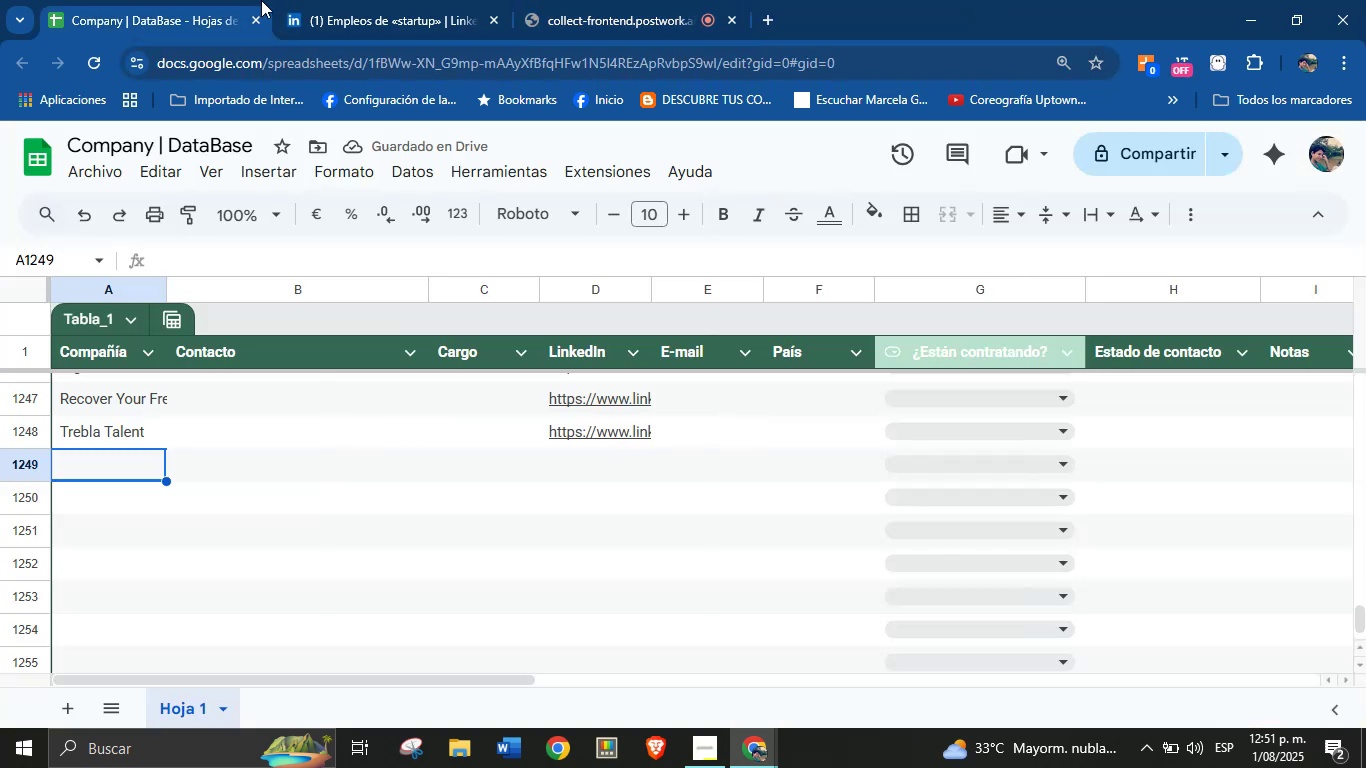 
left_click([341, 0])
 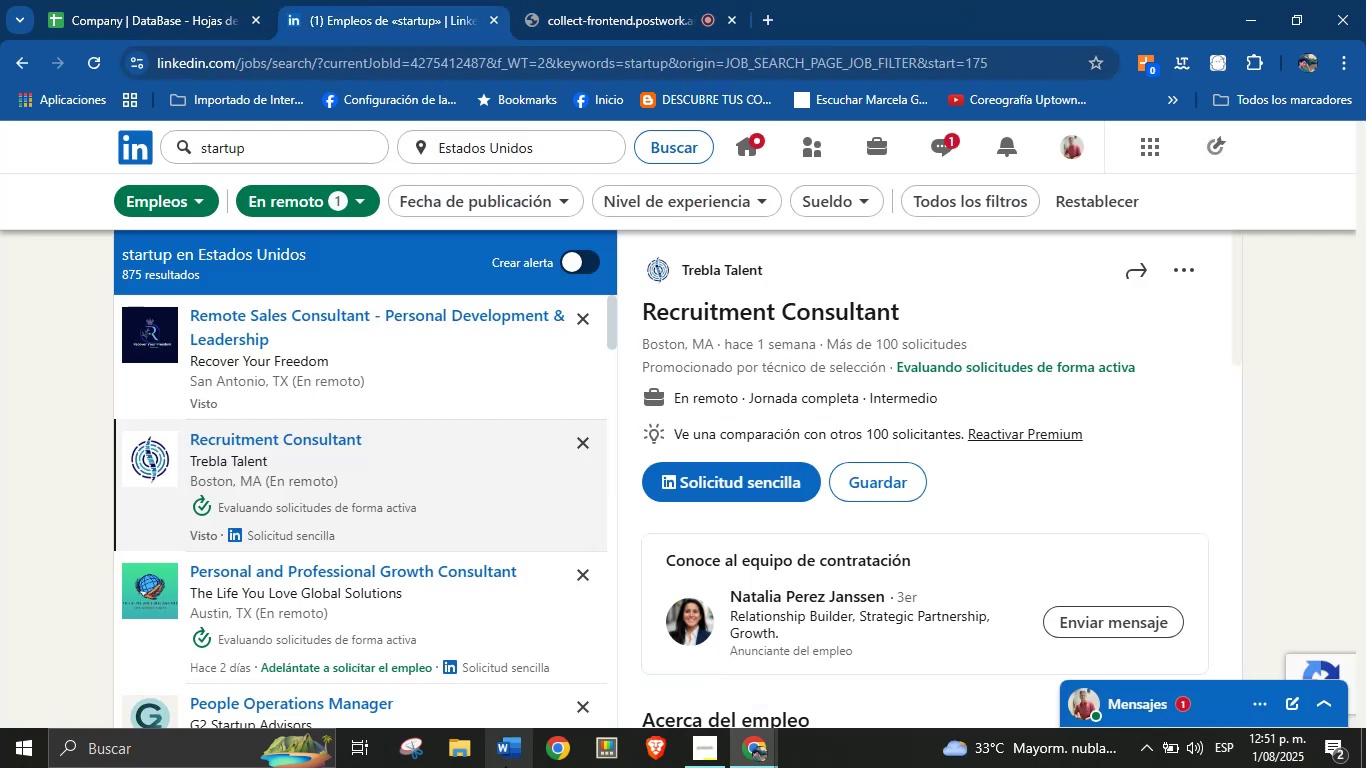 
scroll: coordinate [245, 623], scroll_direction: up, amount: 2.0
 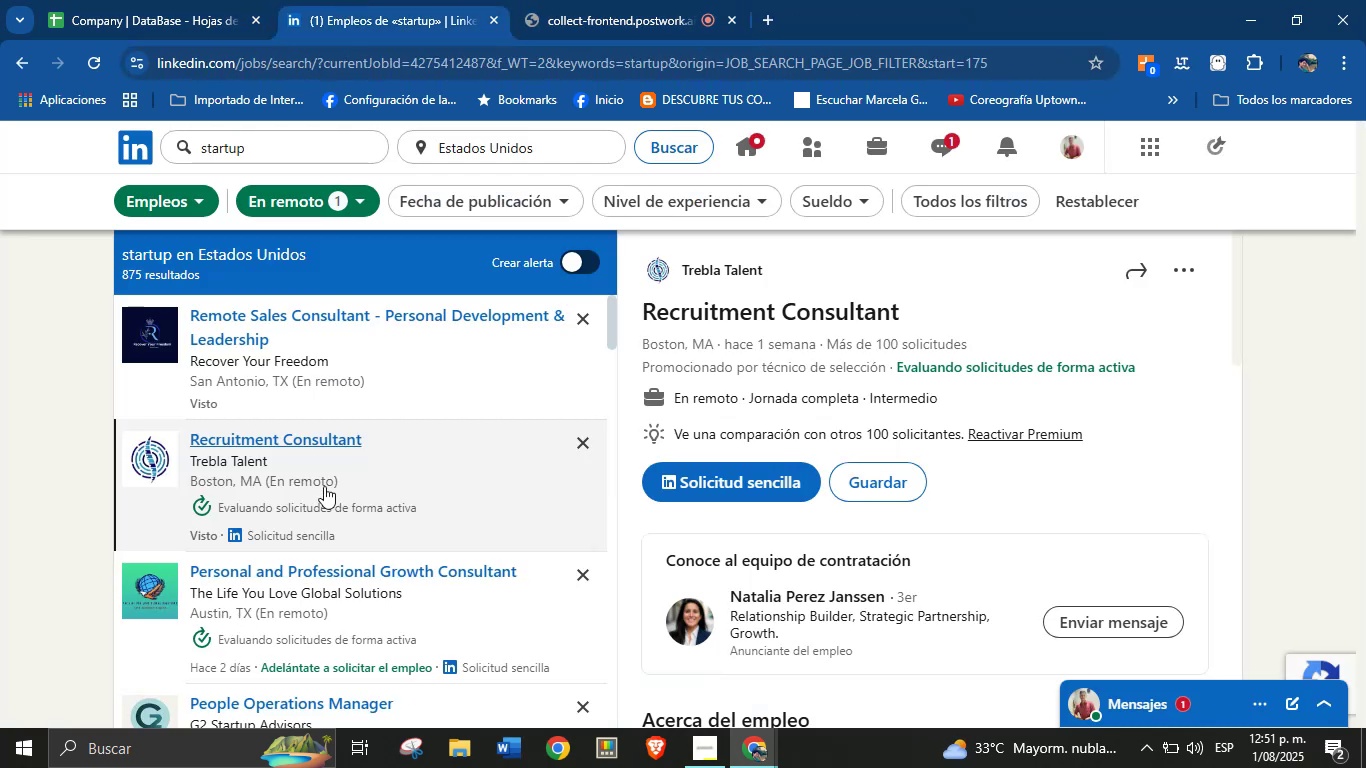 
scroll: coordinate [309, 545], scroll_direction: down, amount: 1.0
 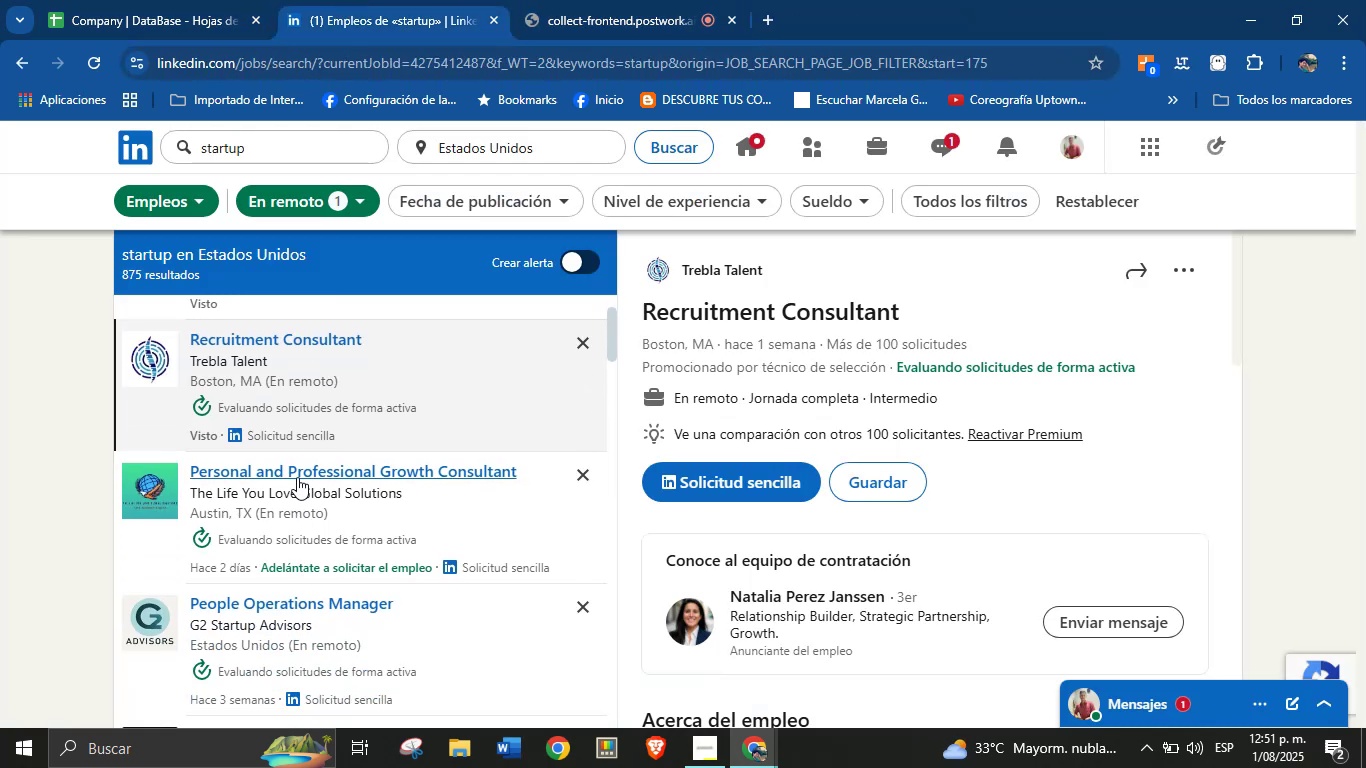 
left_click([297, 474])
 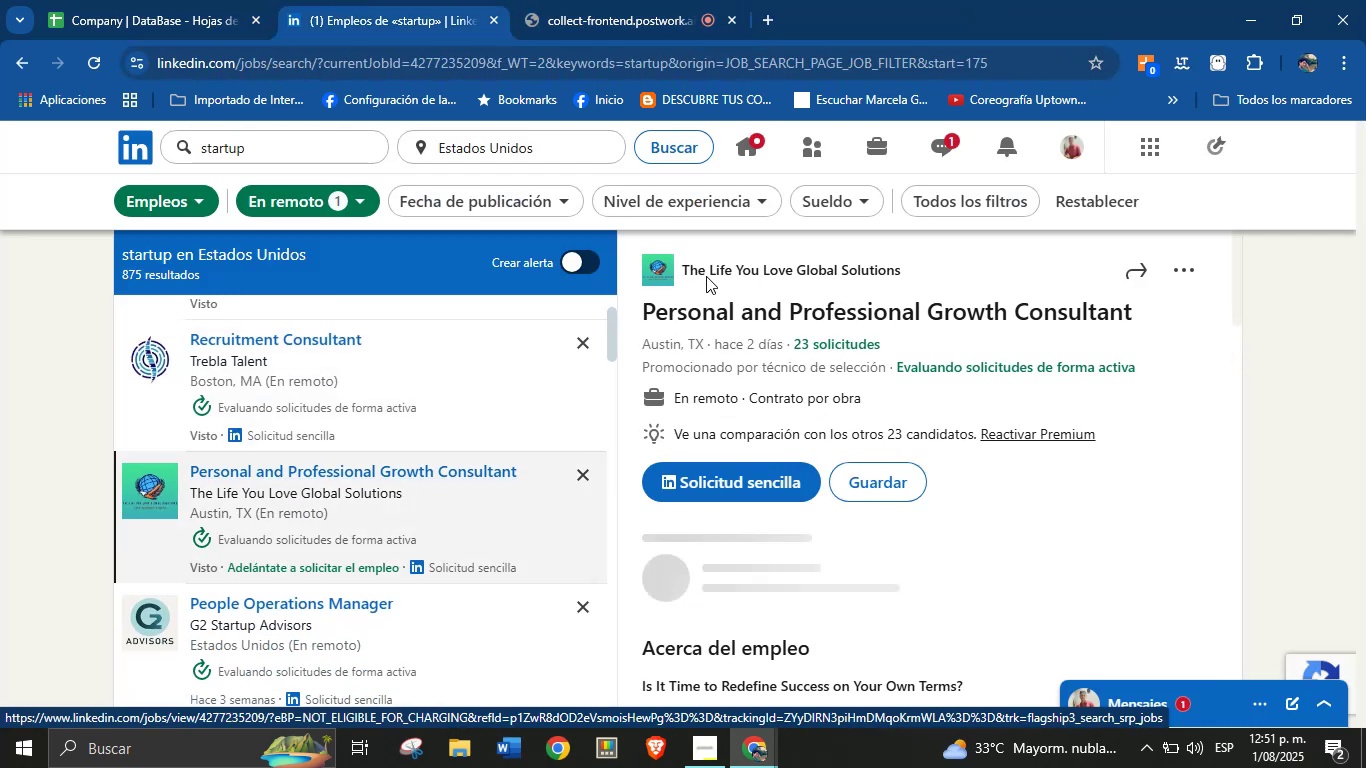 
left_click([750, 293])
 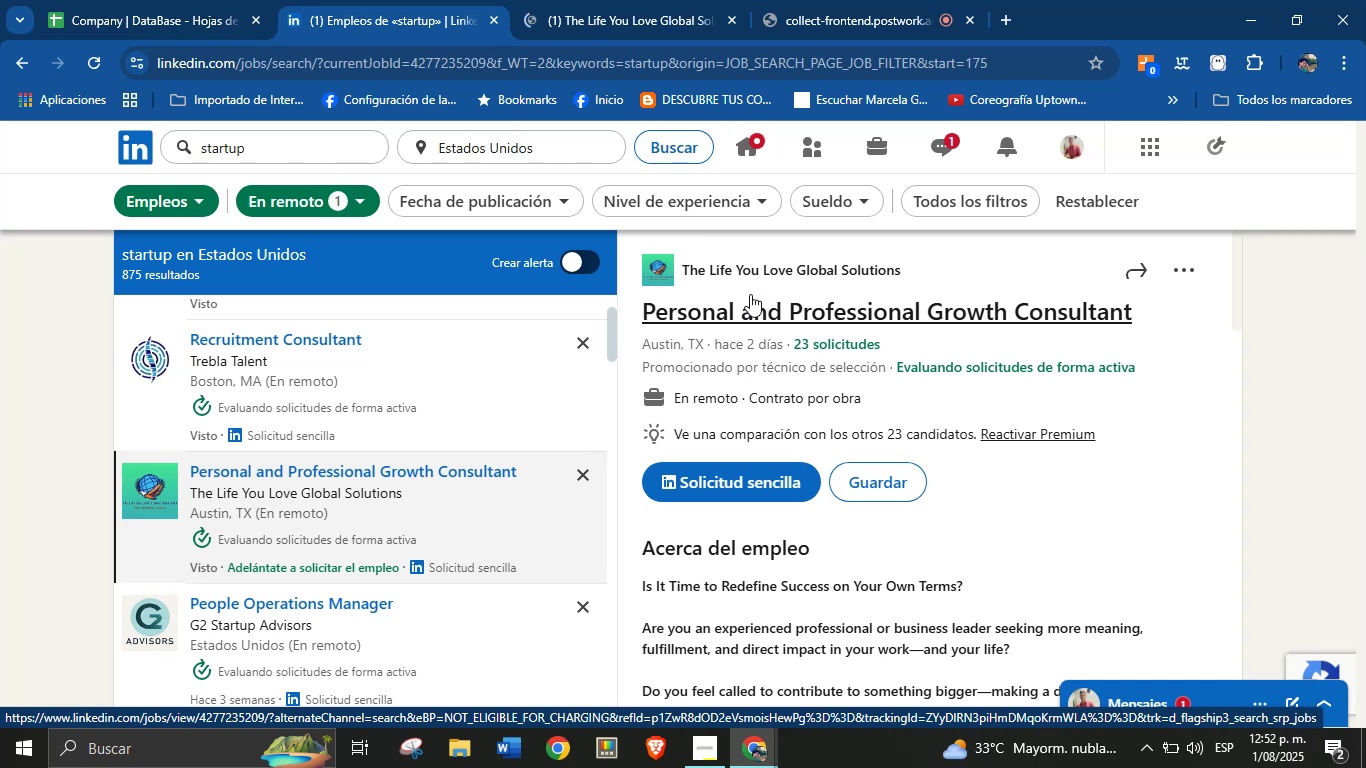 
wait(17.45)
 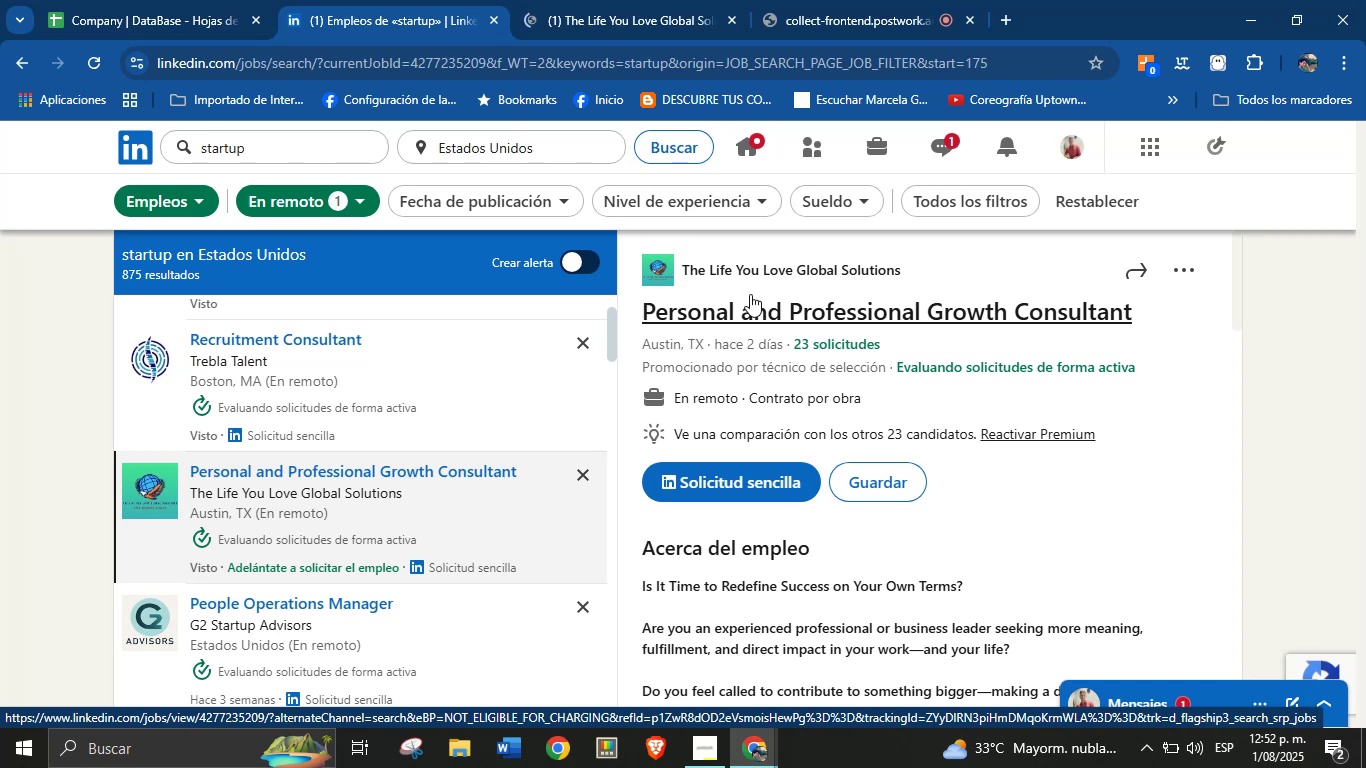 
left_click([678, 0])
 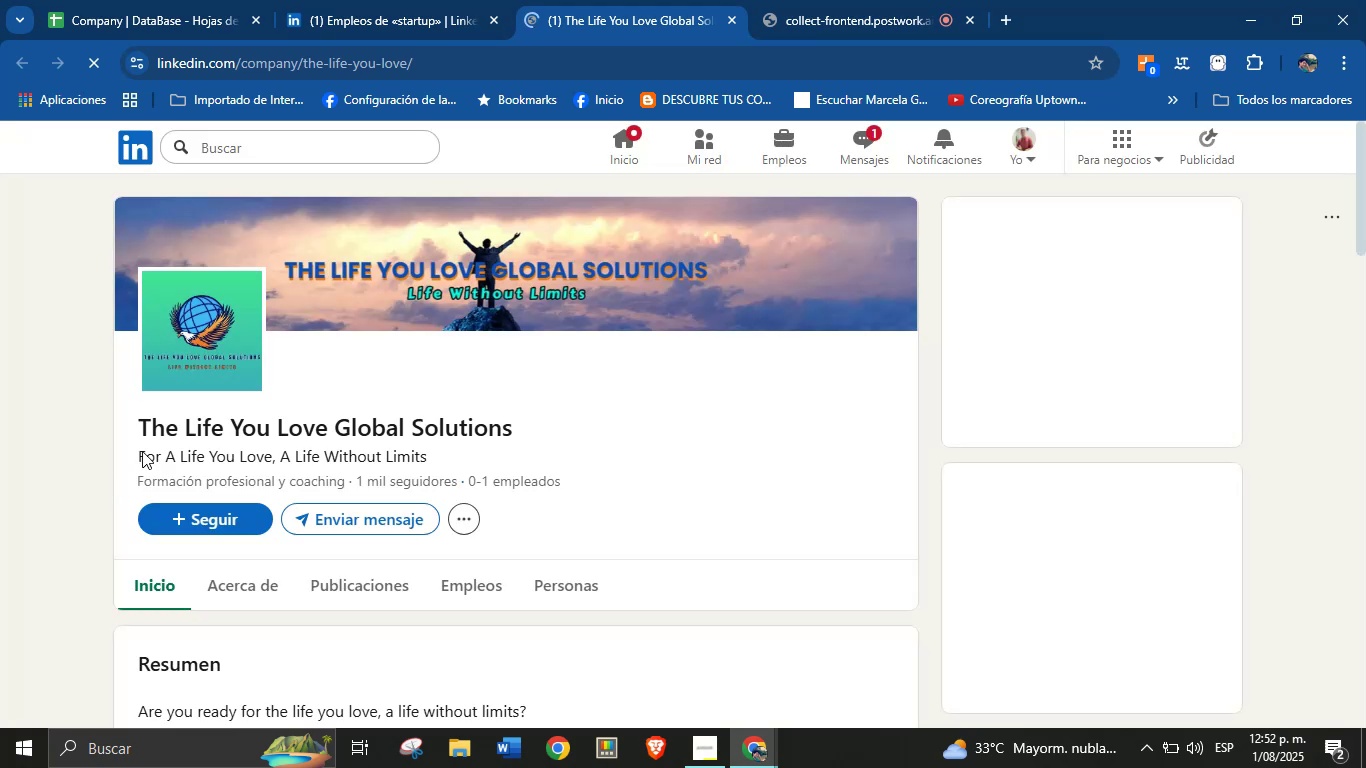 
wait(7.82)
 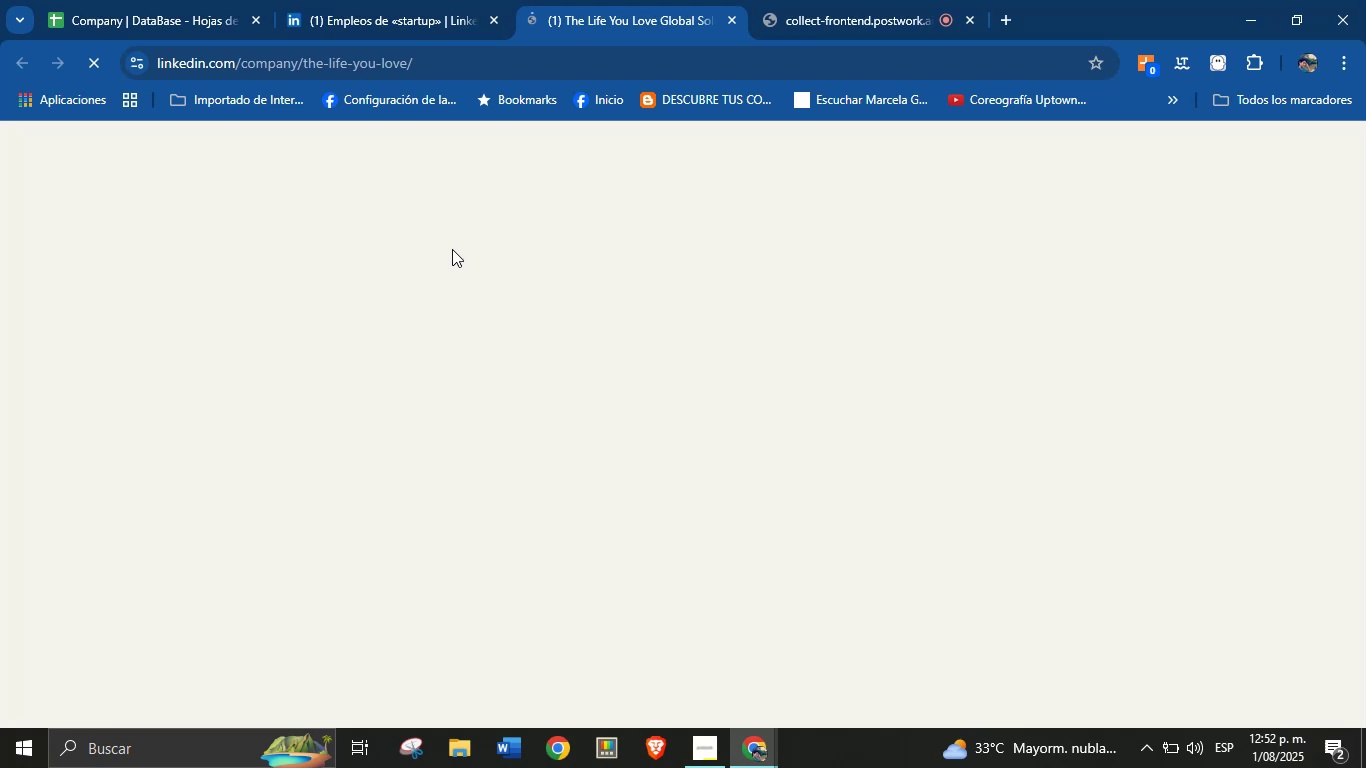 
right_click([489, 423])
 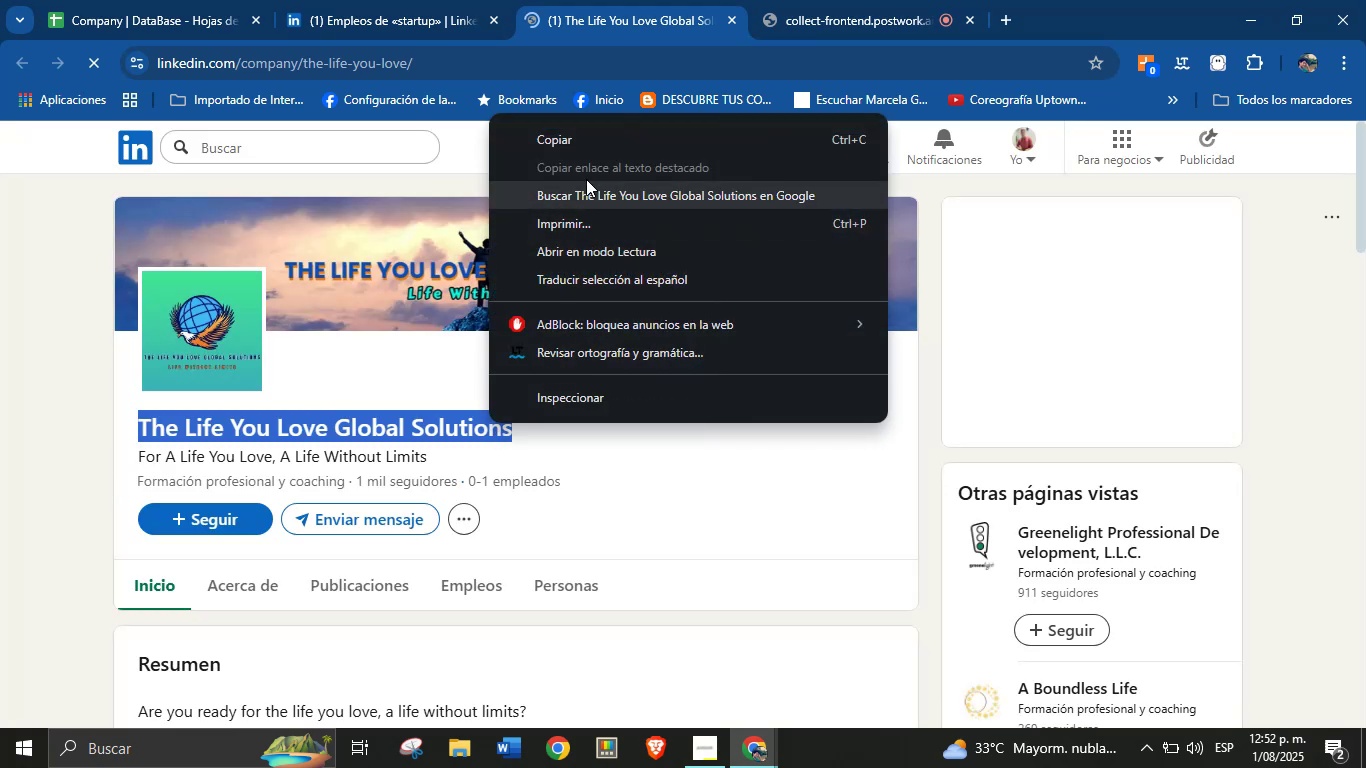 
left_click([571, 145])
 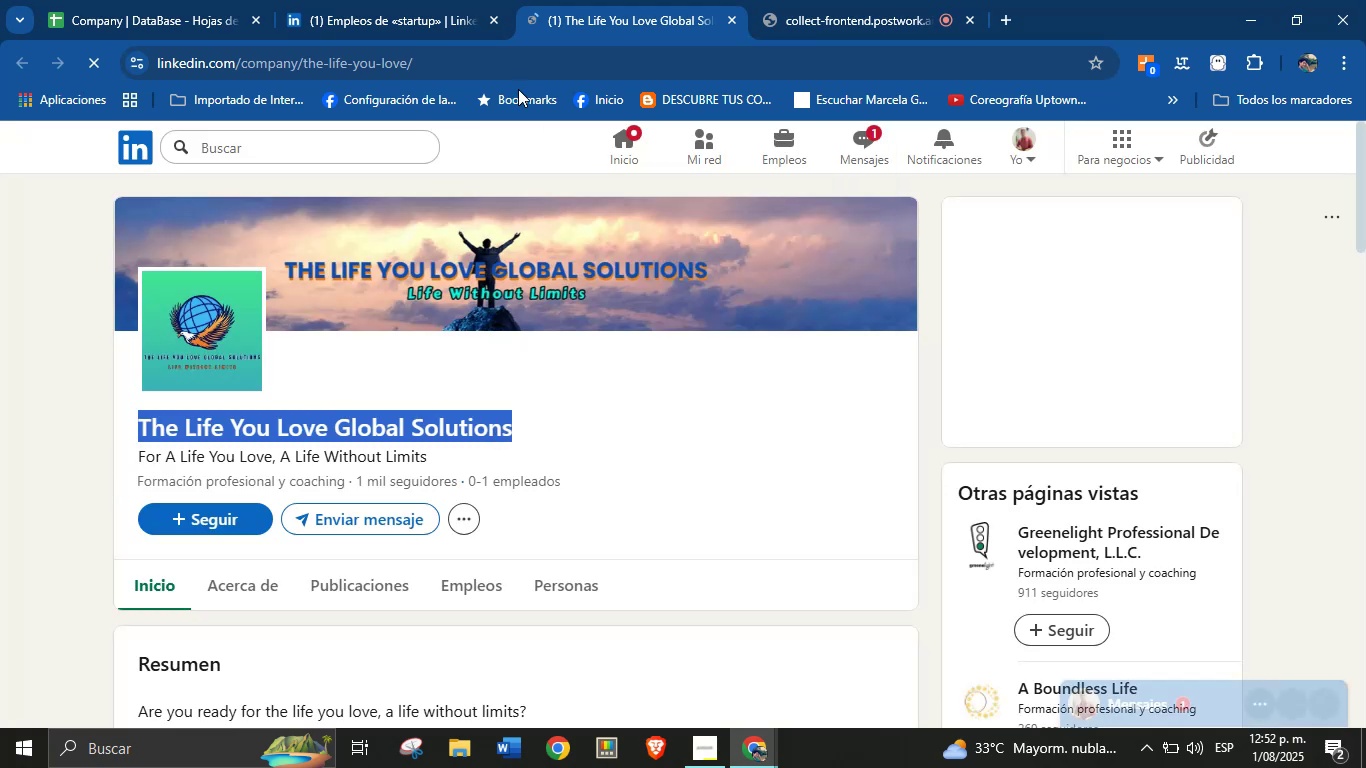 
left_click([421, 0])
 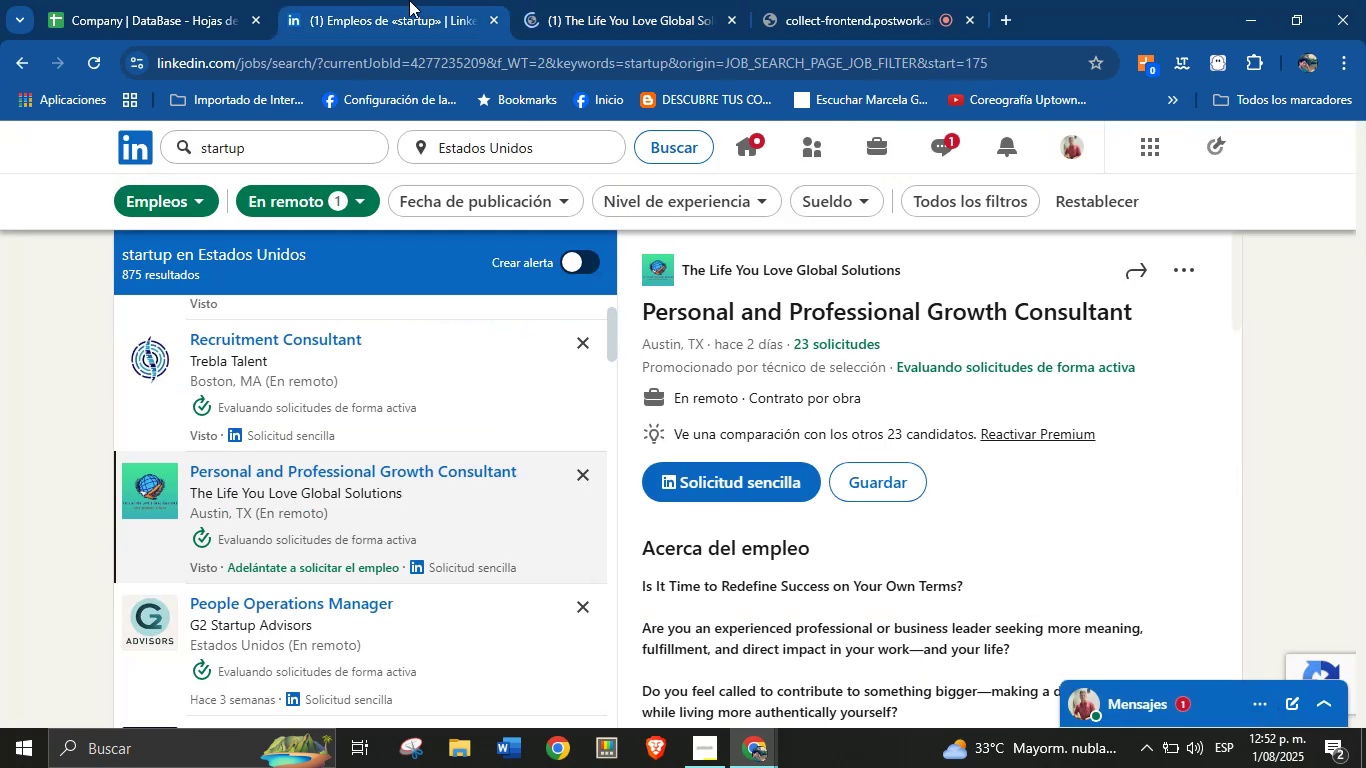 
left_click([144, 0])
 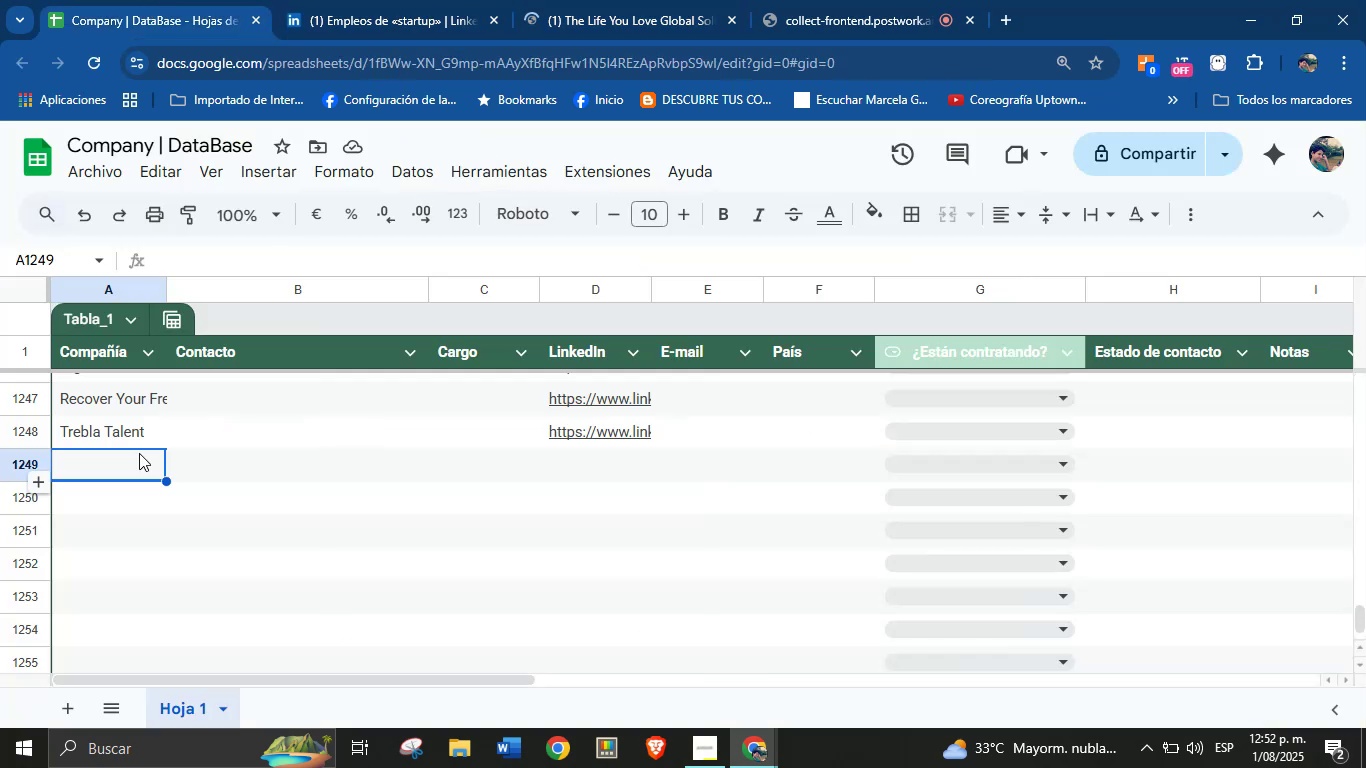 
left_click([127, 462])
 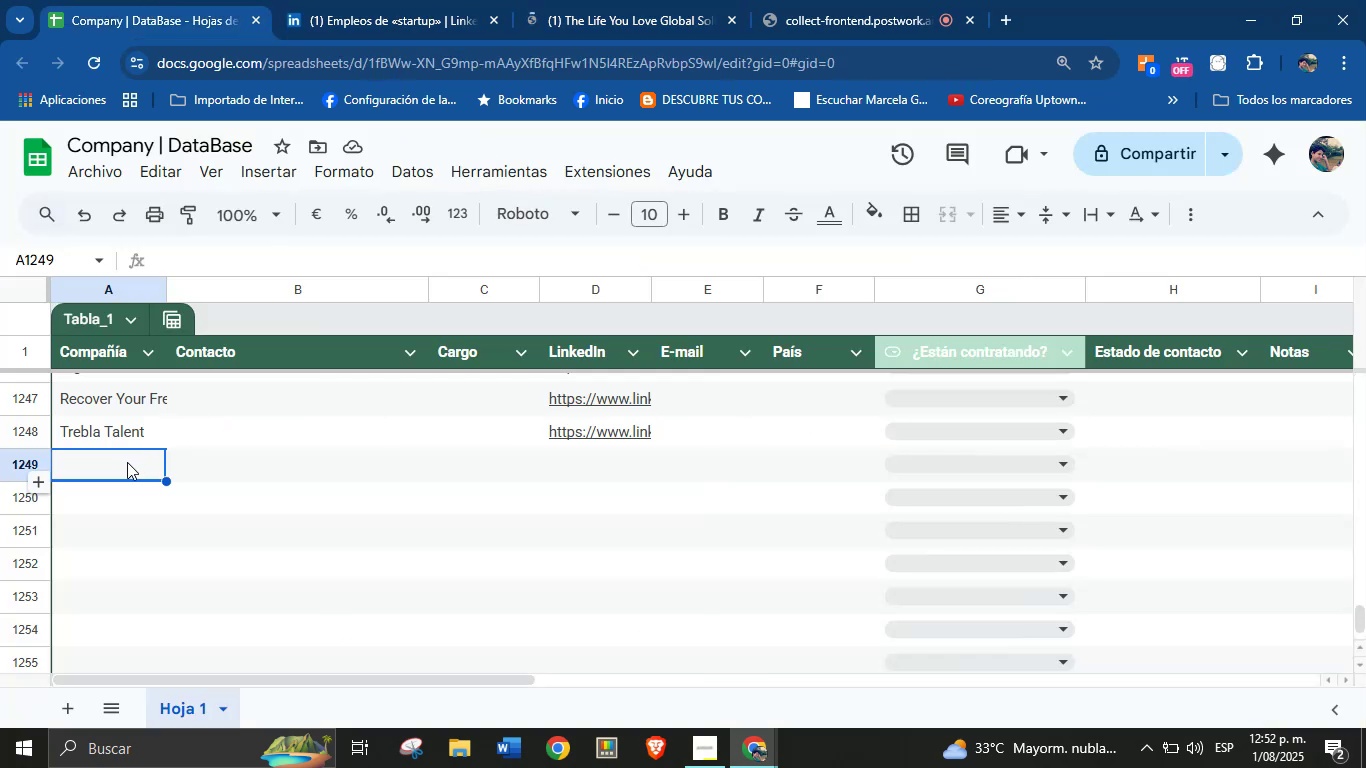 
key(Control+V)
 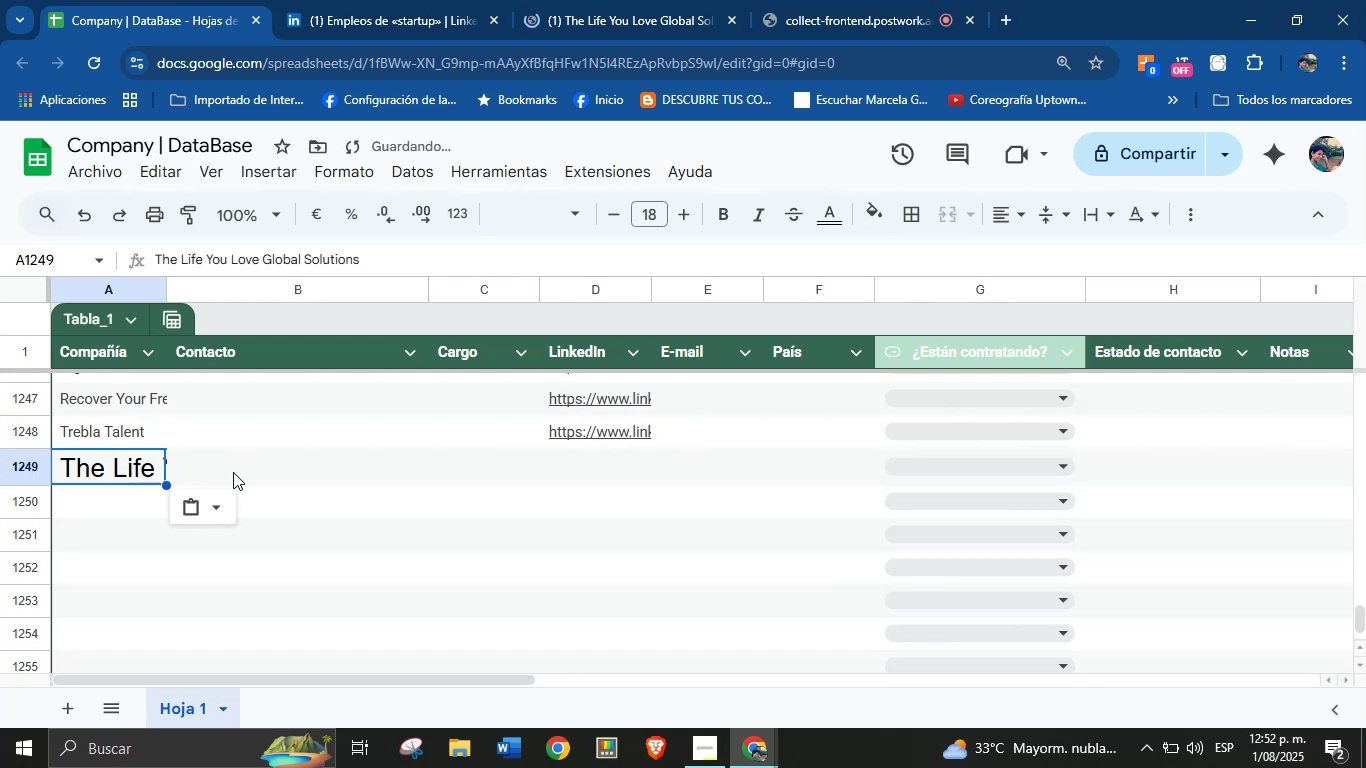 
left_click([220, 504])
 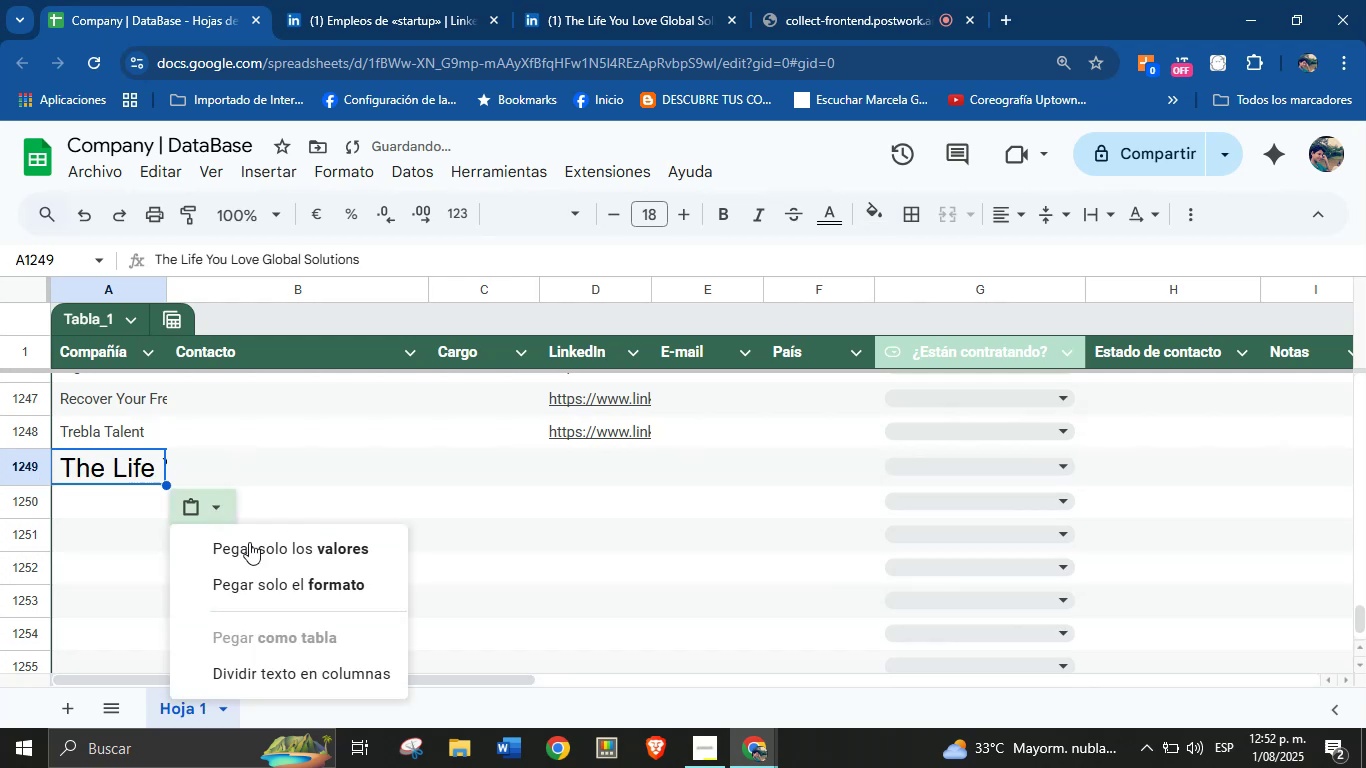 
left_click([259, 549])
 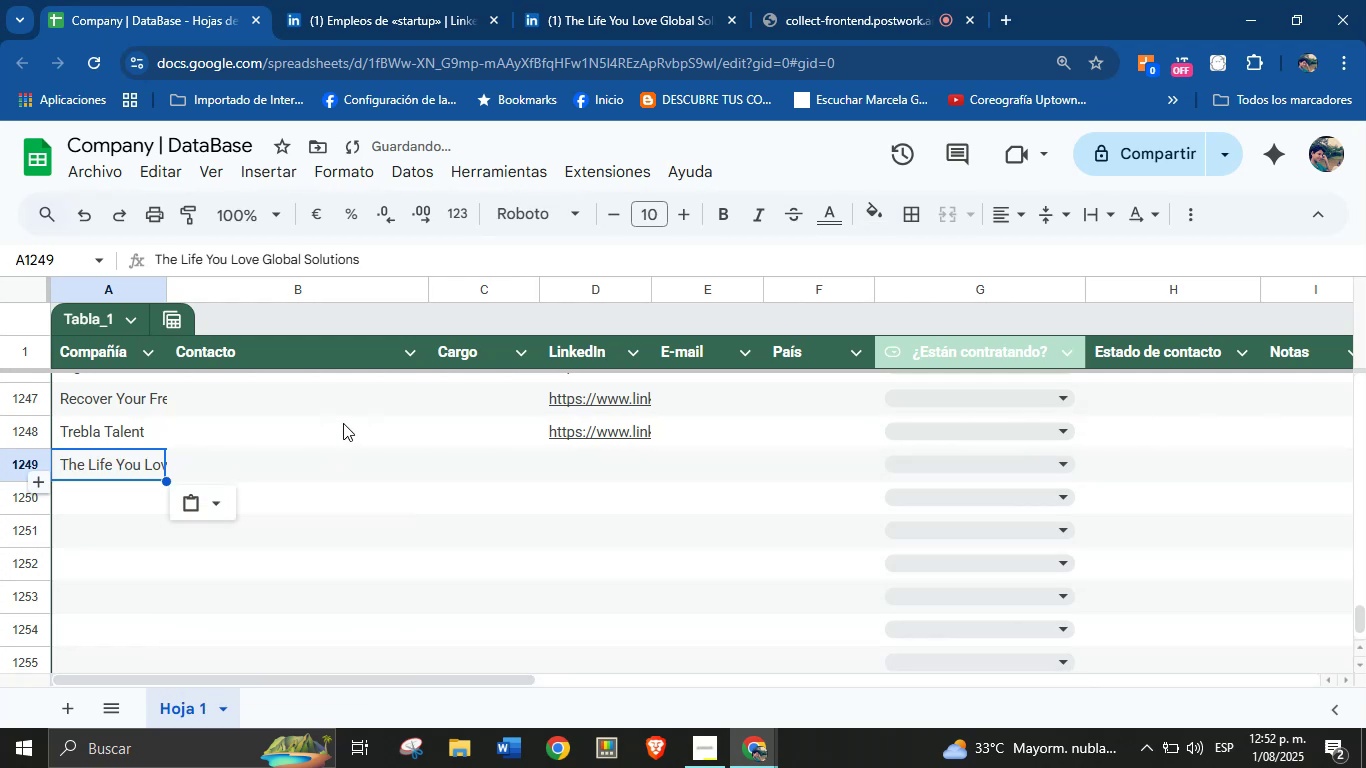 
left_click([691, 0])
 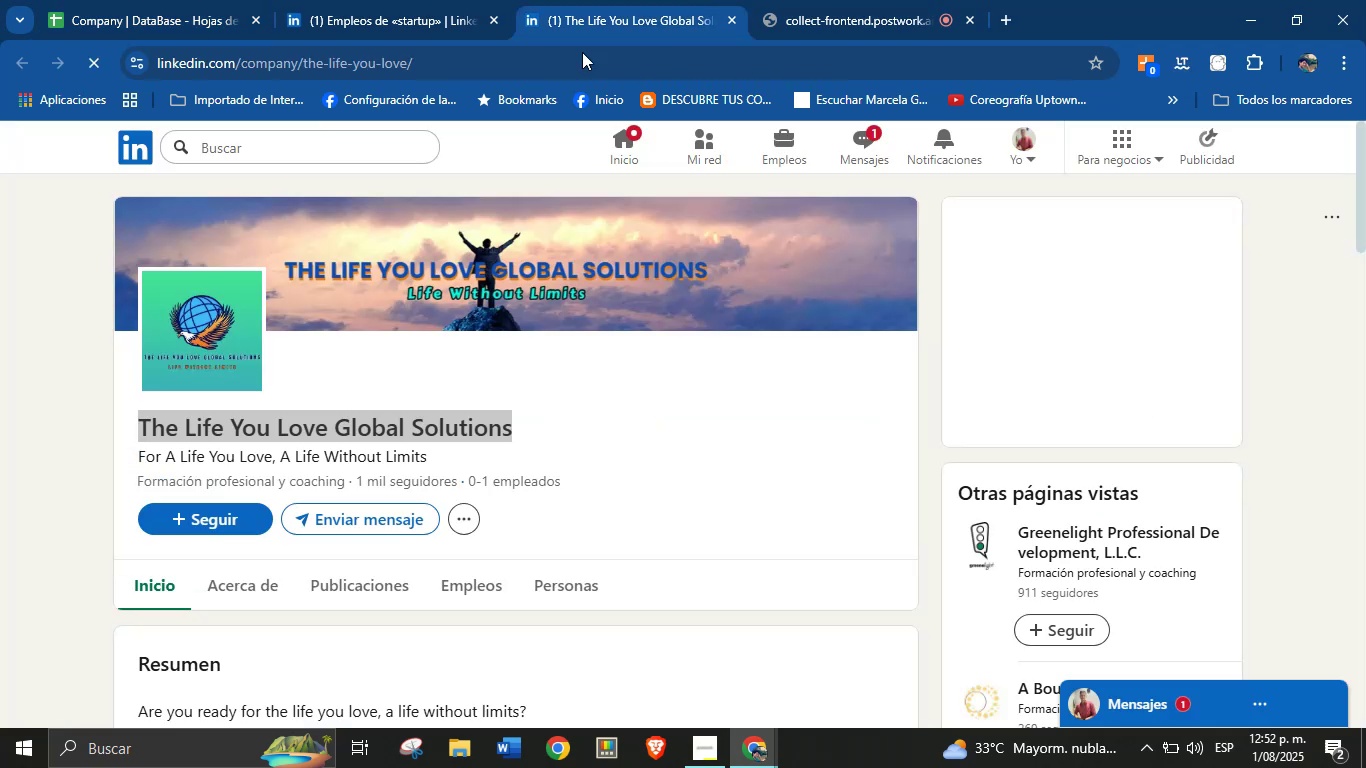 
double_click([564, 57])
 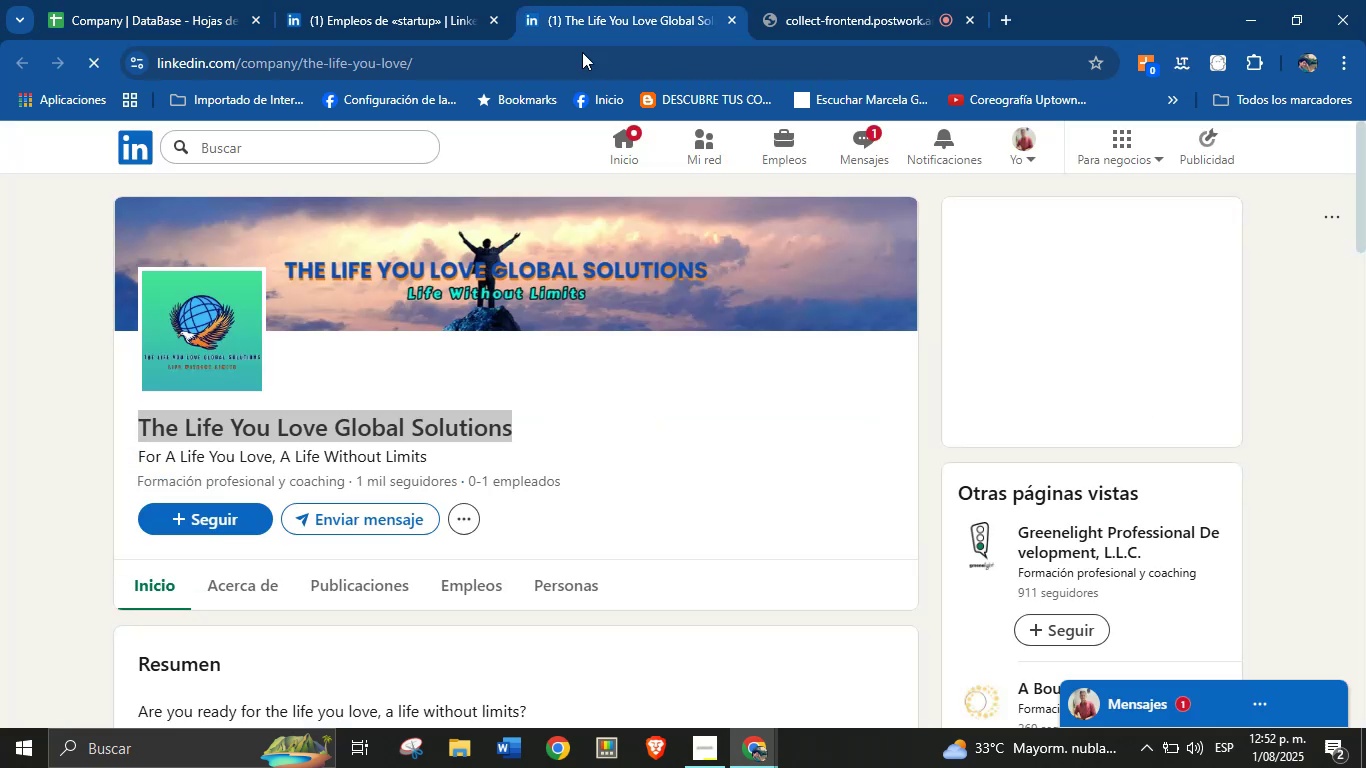 
triple_click([564, 57])
 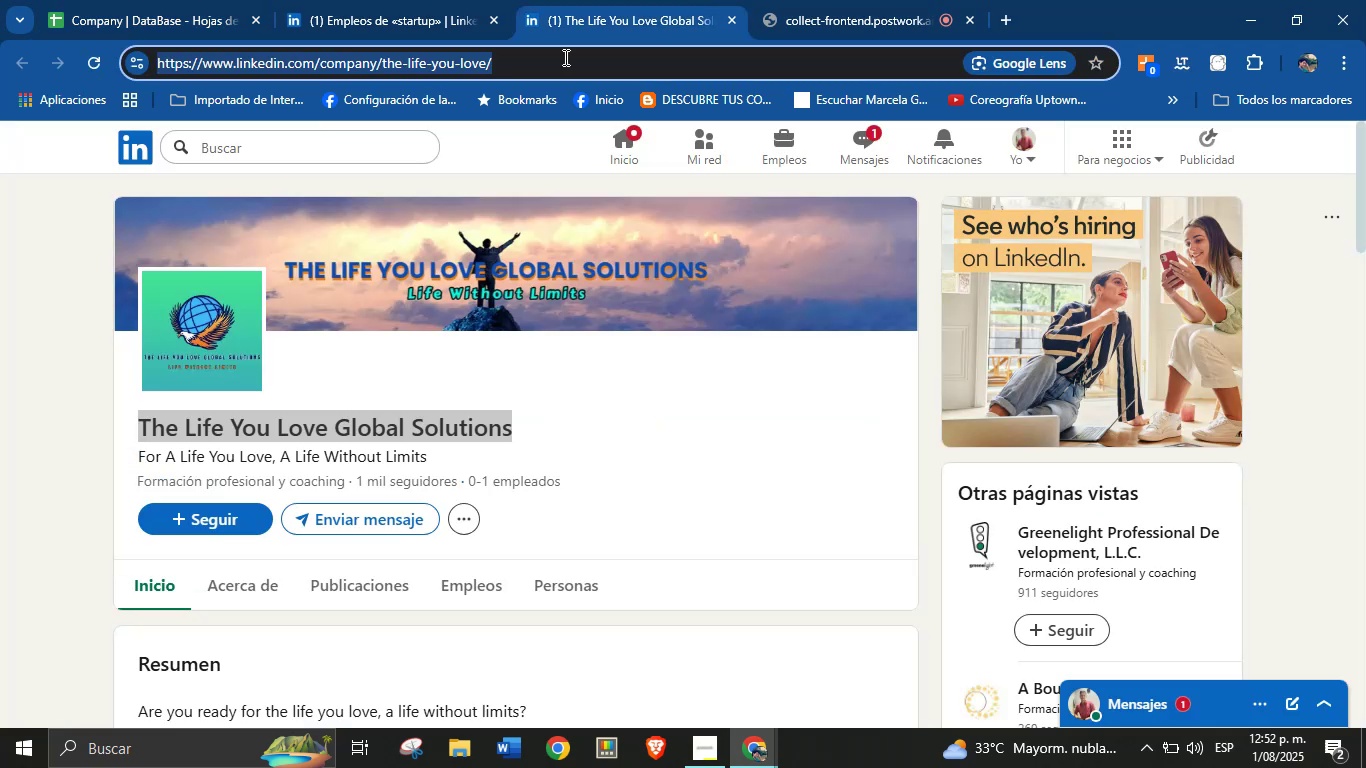 
hold_key(key=ControlLeft, duration=0.99)
 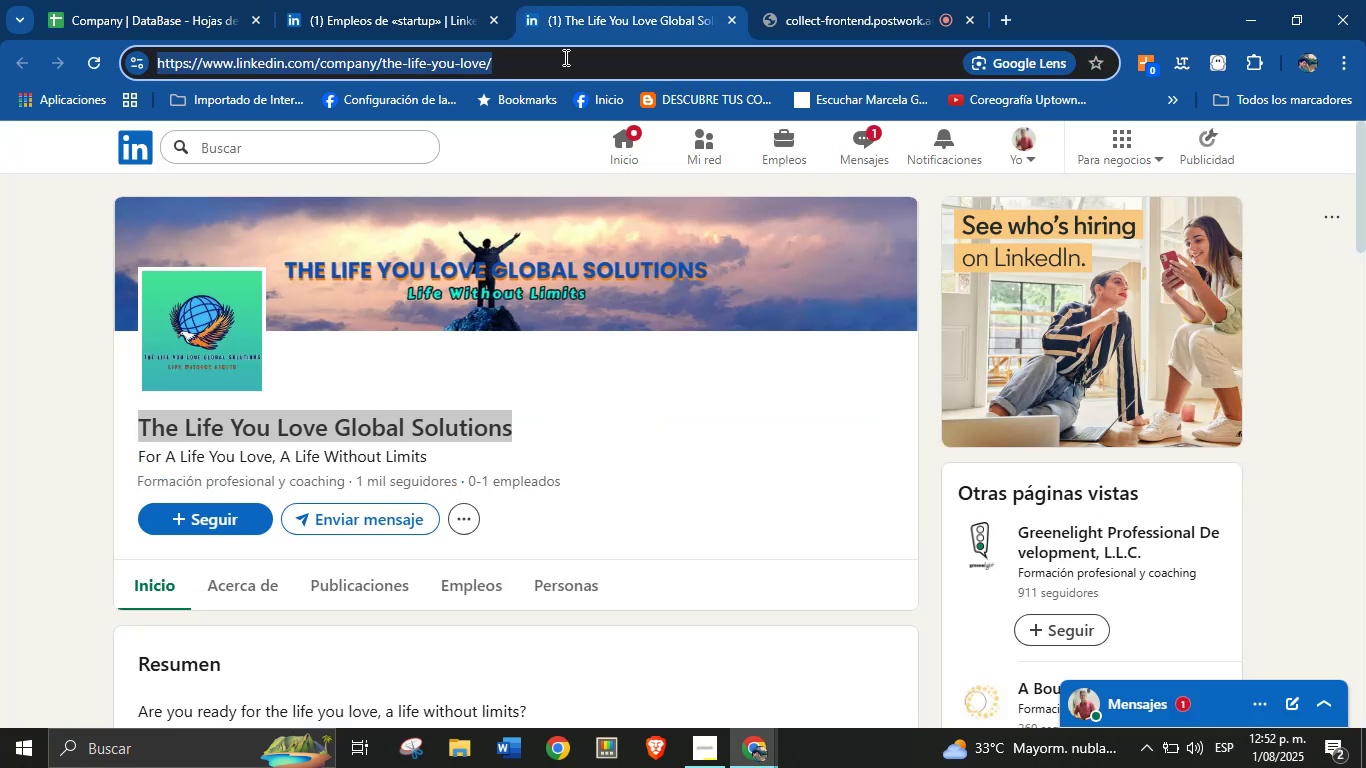 
hold_key(key=C, duration=0.41)
 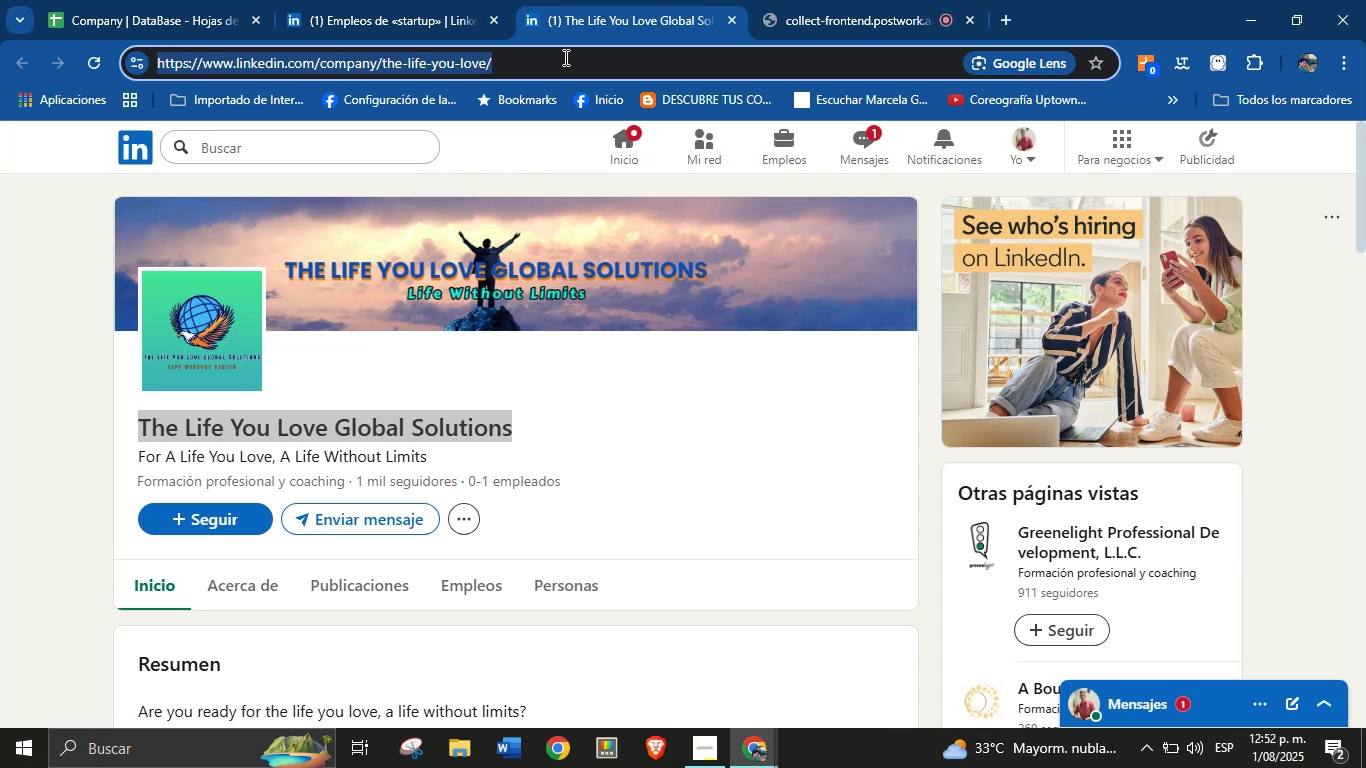 
left_click([460, 0])
 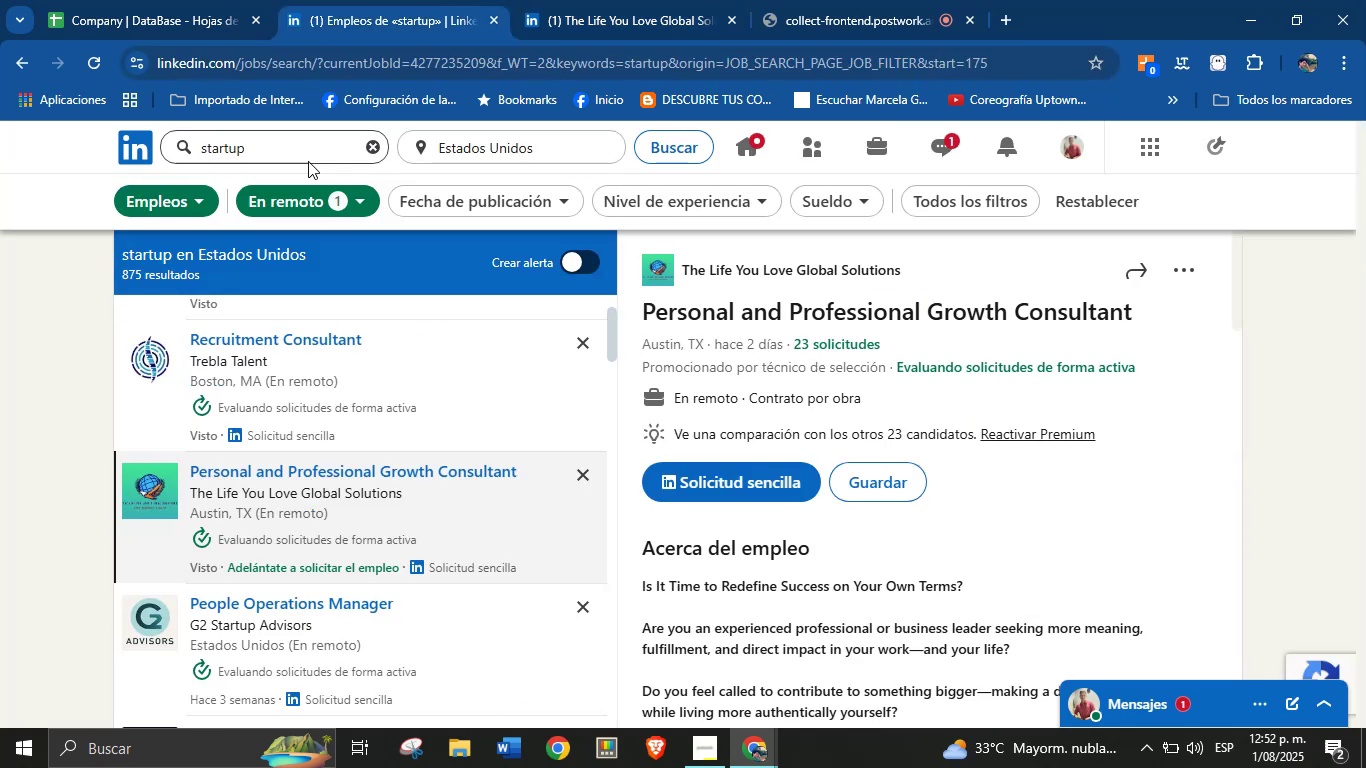 
left_click([185, 0])
 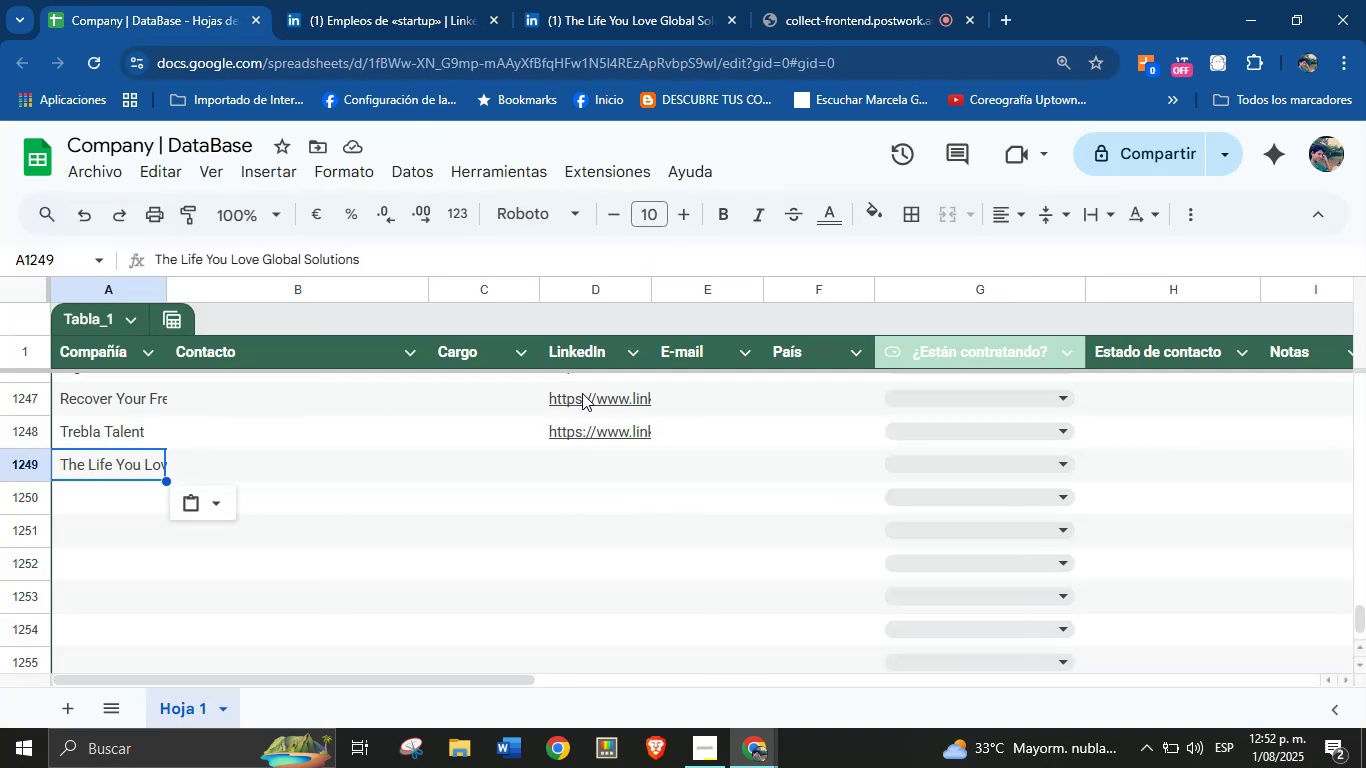 
left_click([578, 466])
 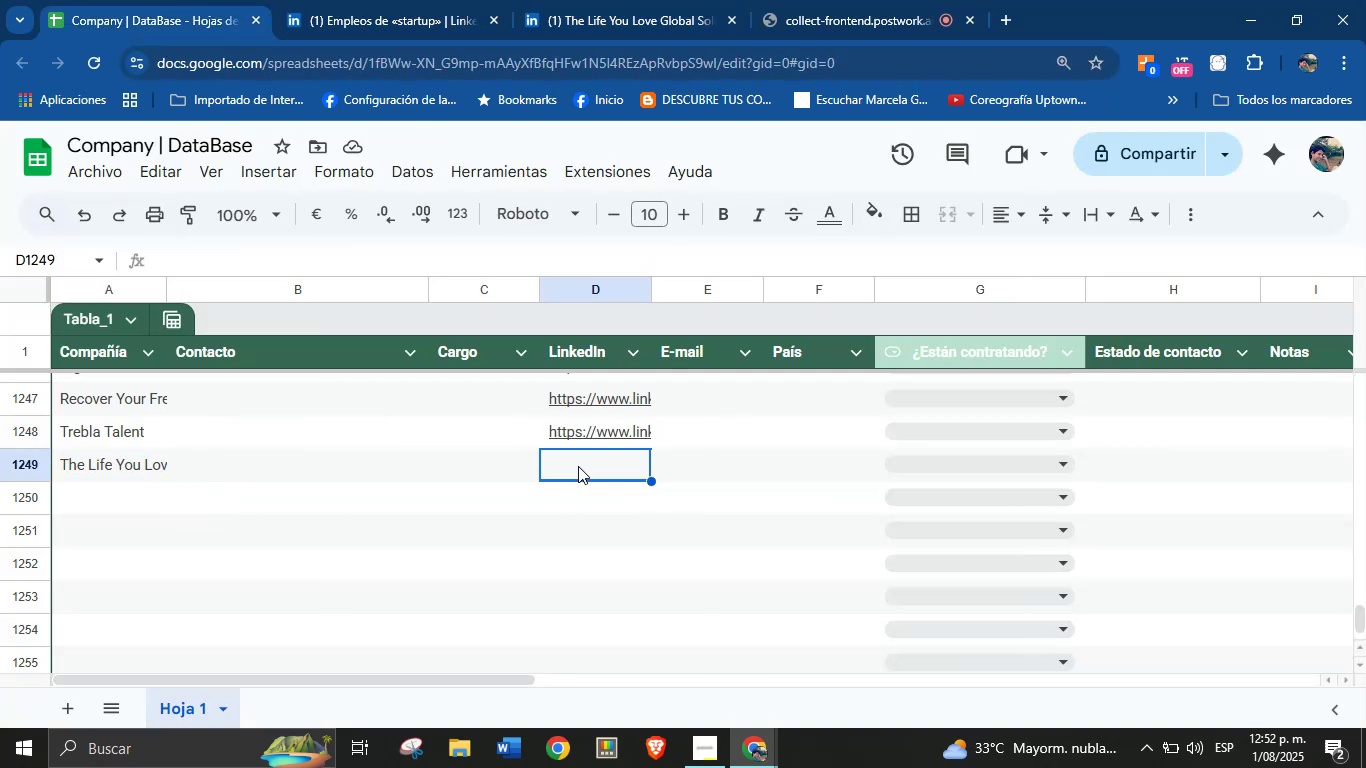 
key(Control+V)
 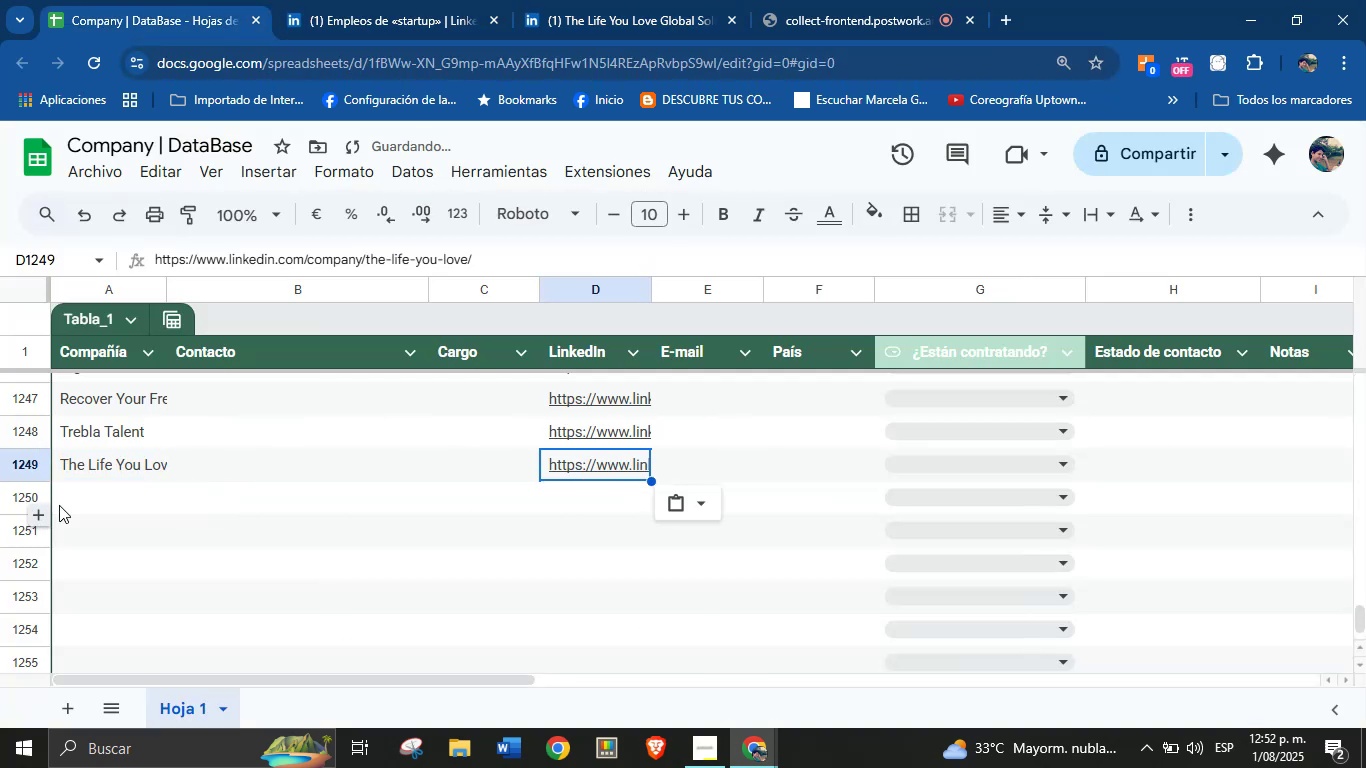 
left_click([99, 498])
 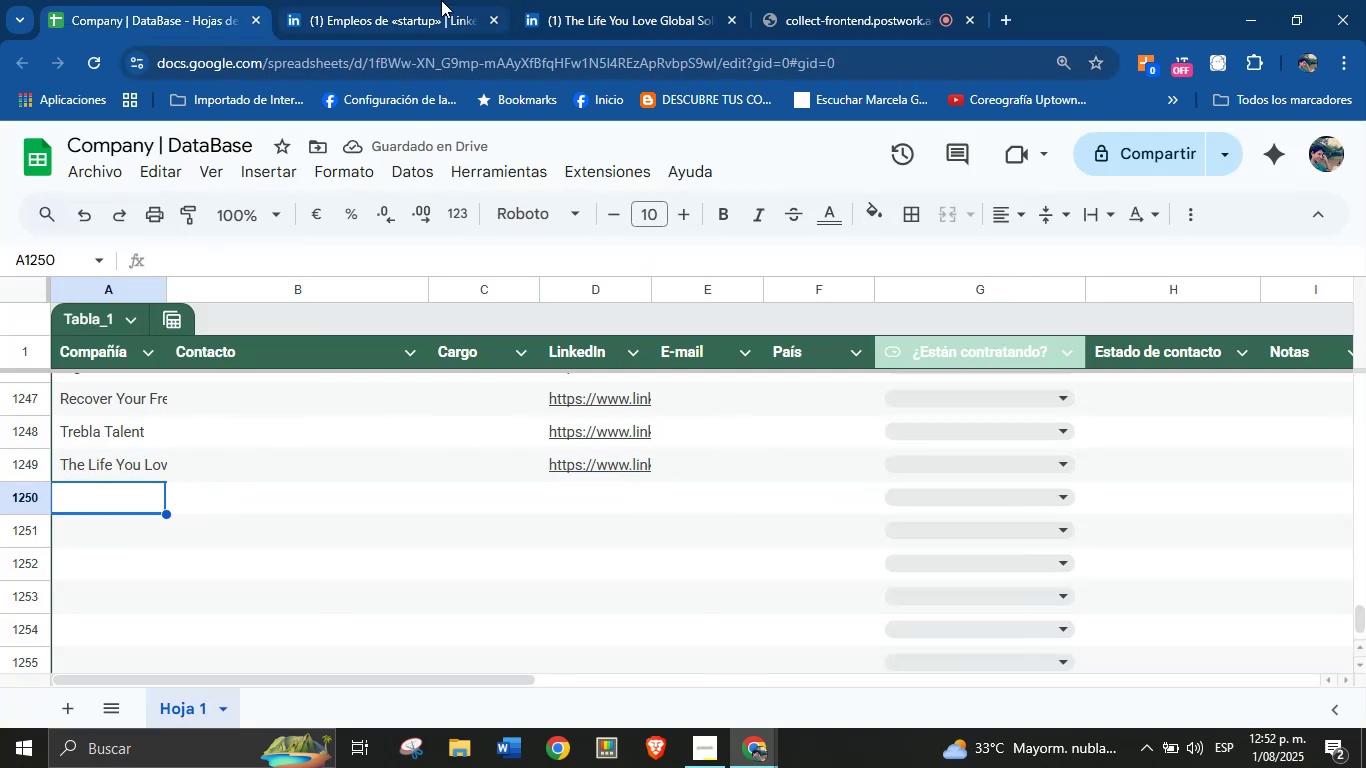 
left_click([556, 0])
 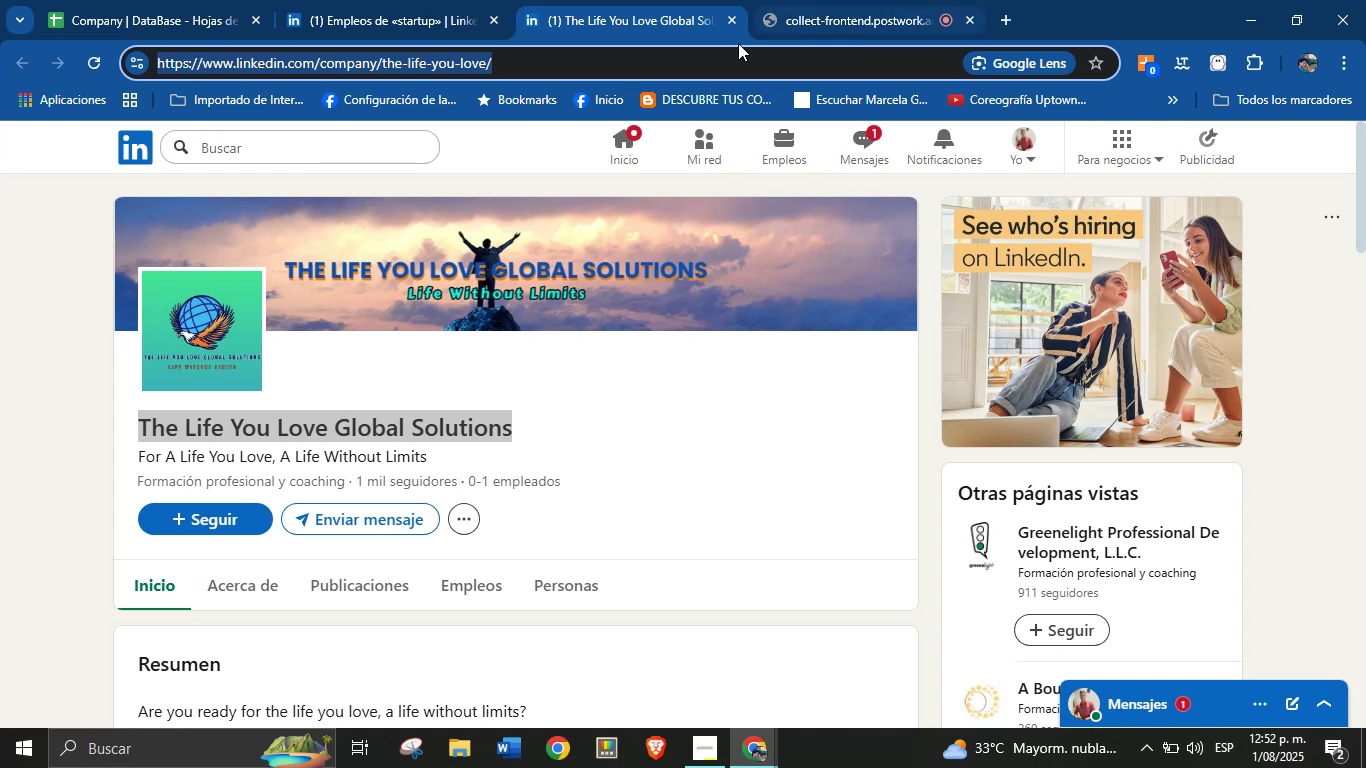 
left_click([732, 23])
 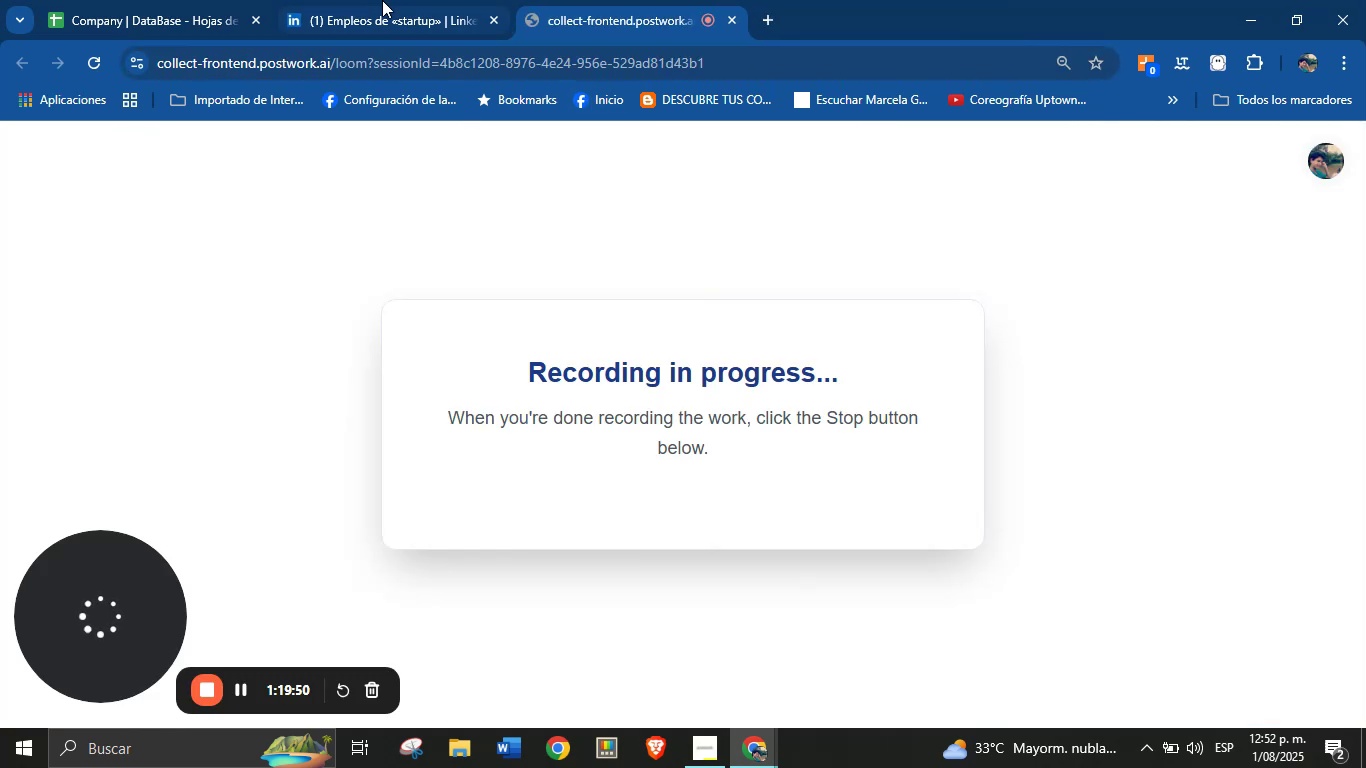 
left_click([382, 0])
 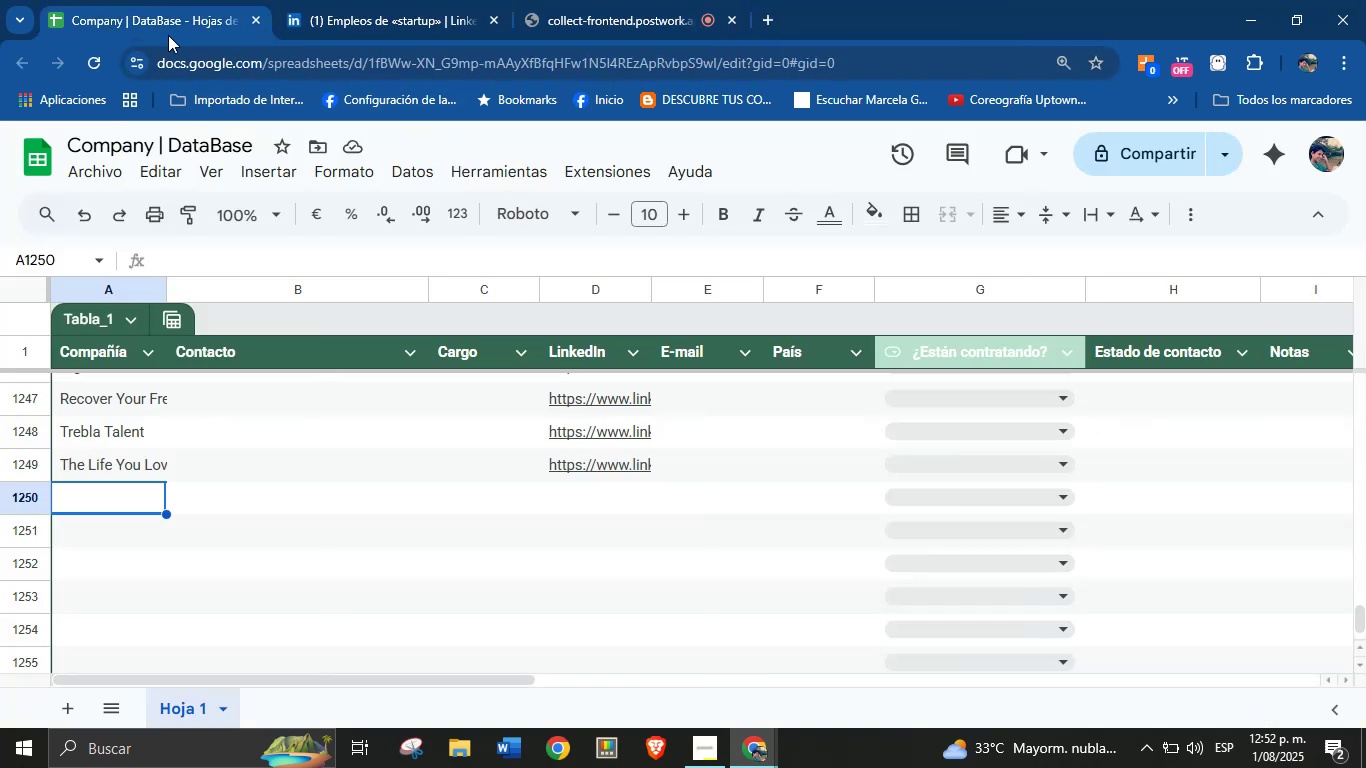 
left_click([384, 0])
 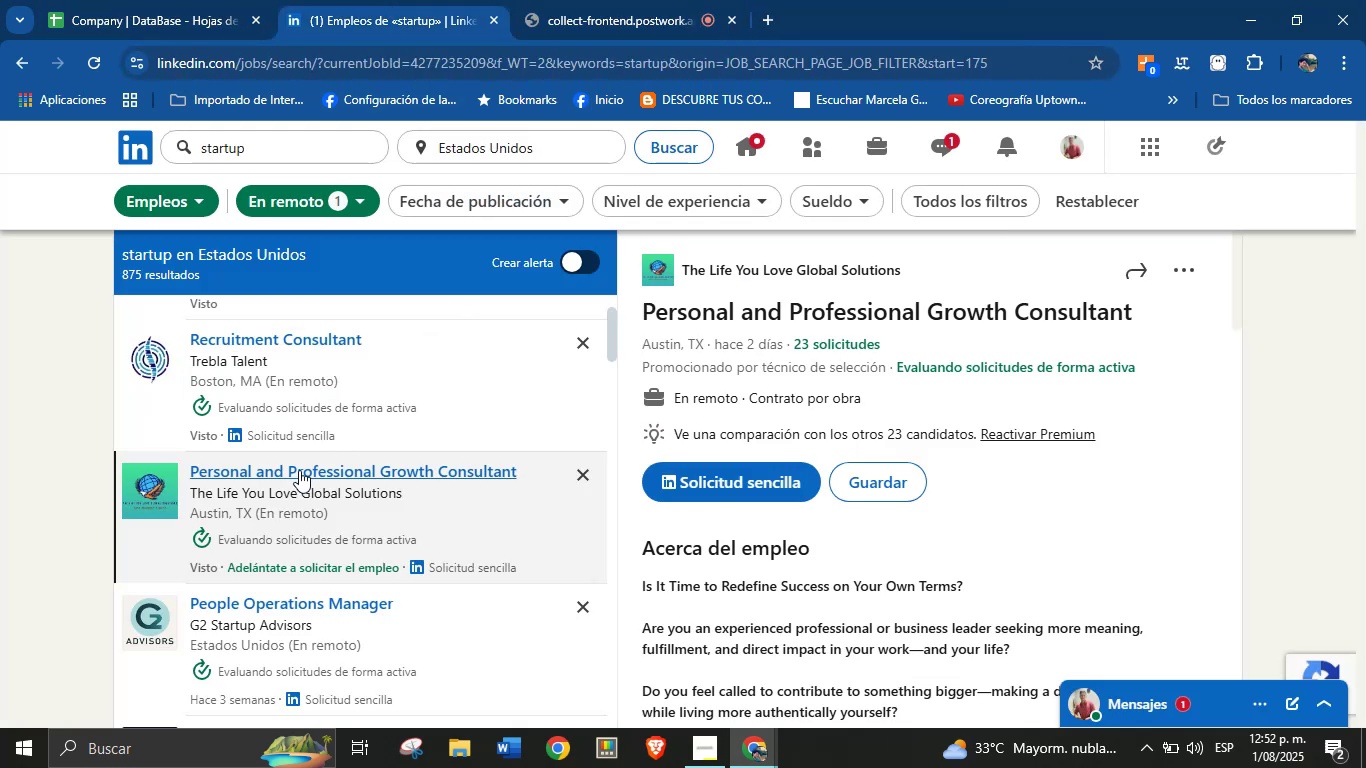 
scroll: coordinate [300, 481], scroll_direction: down, amount: 1.0
 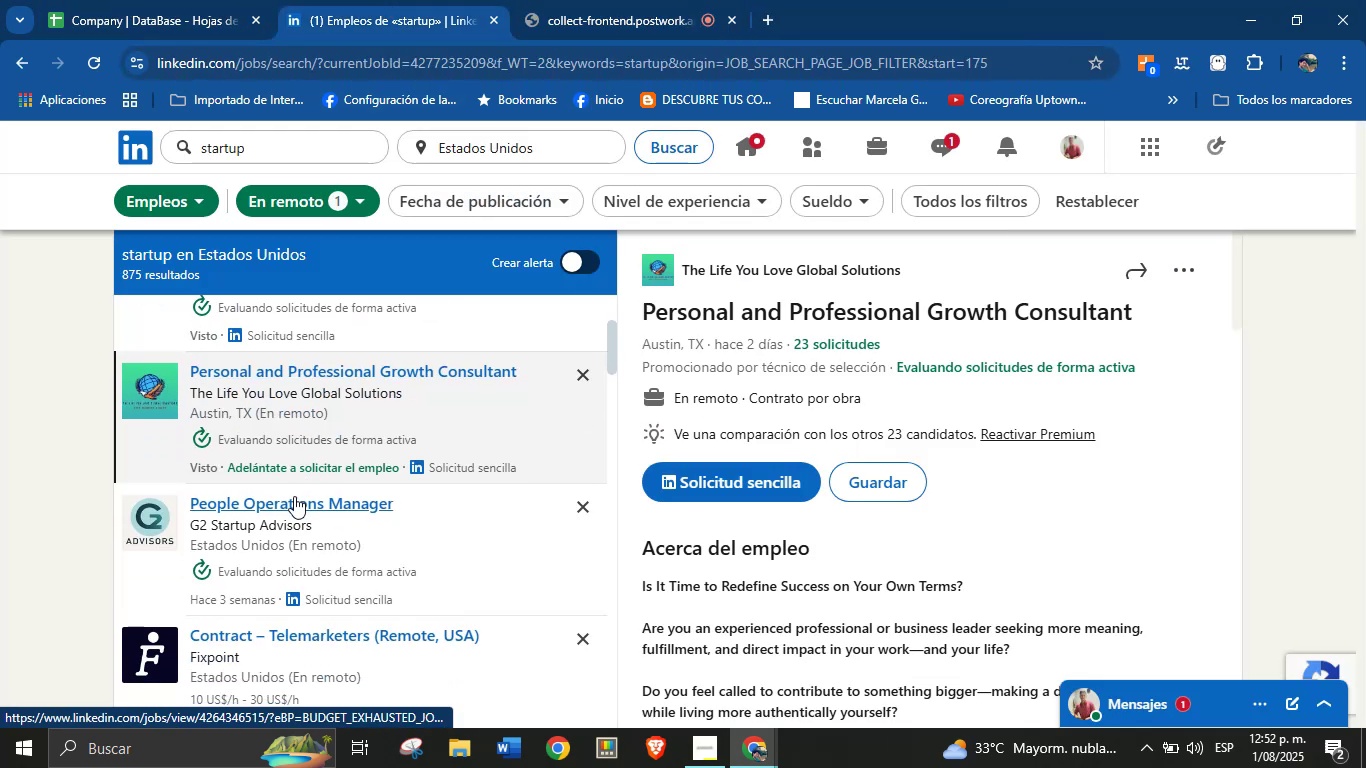 
left_click([294, 496])
 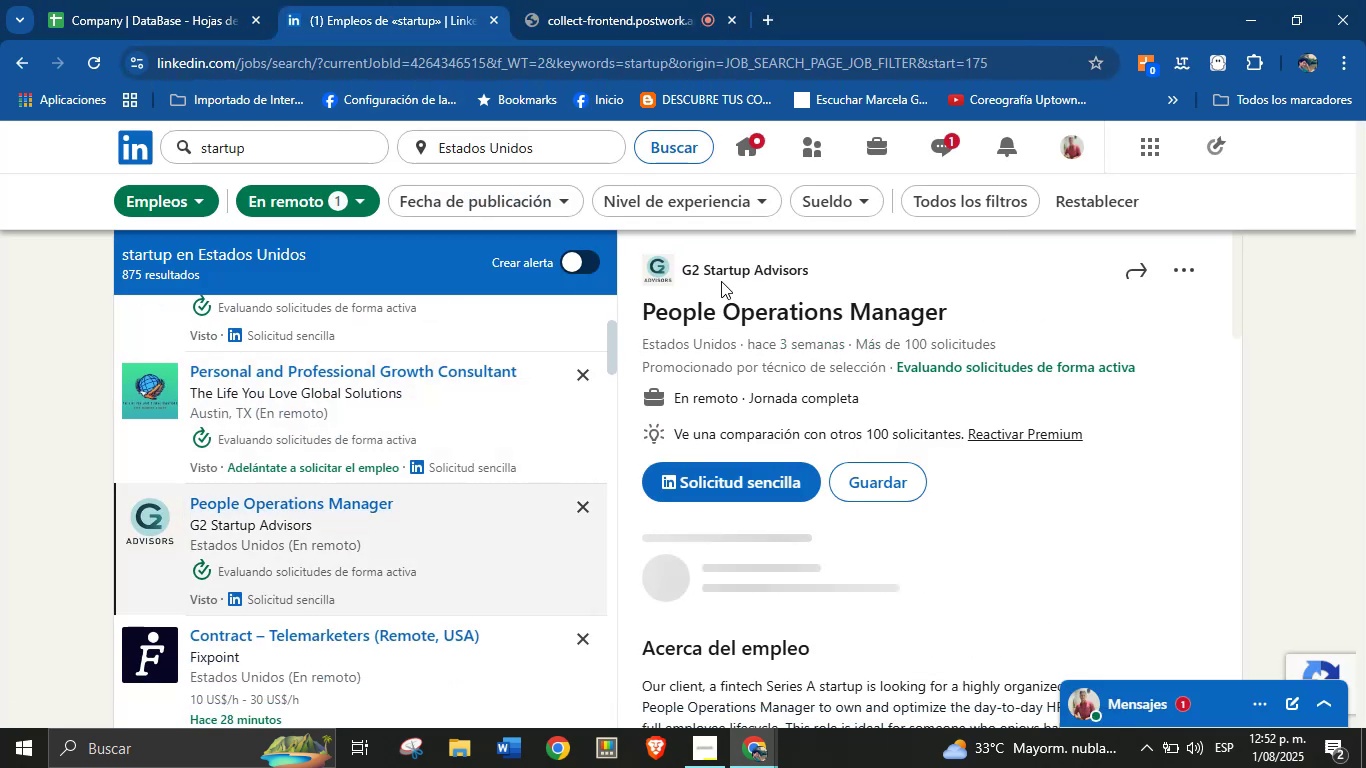 
scroll: coordinate [454, 424], scroll_direction: down, amount: 4.0
 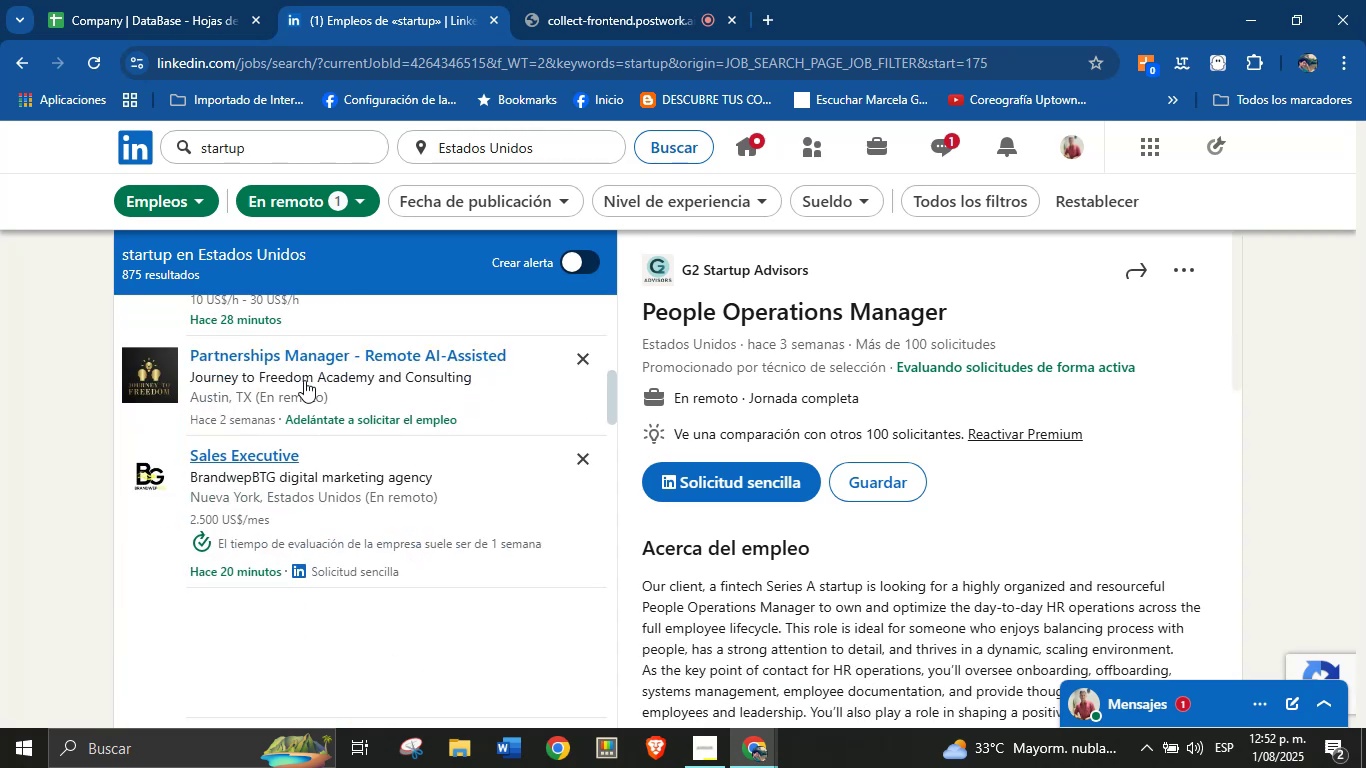 
left_click([297, 355])
 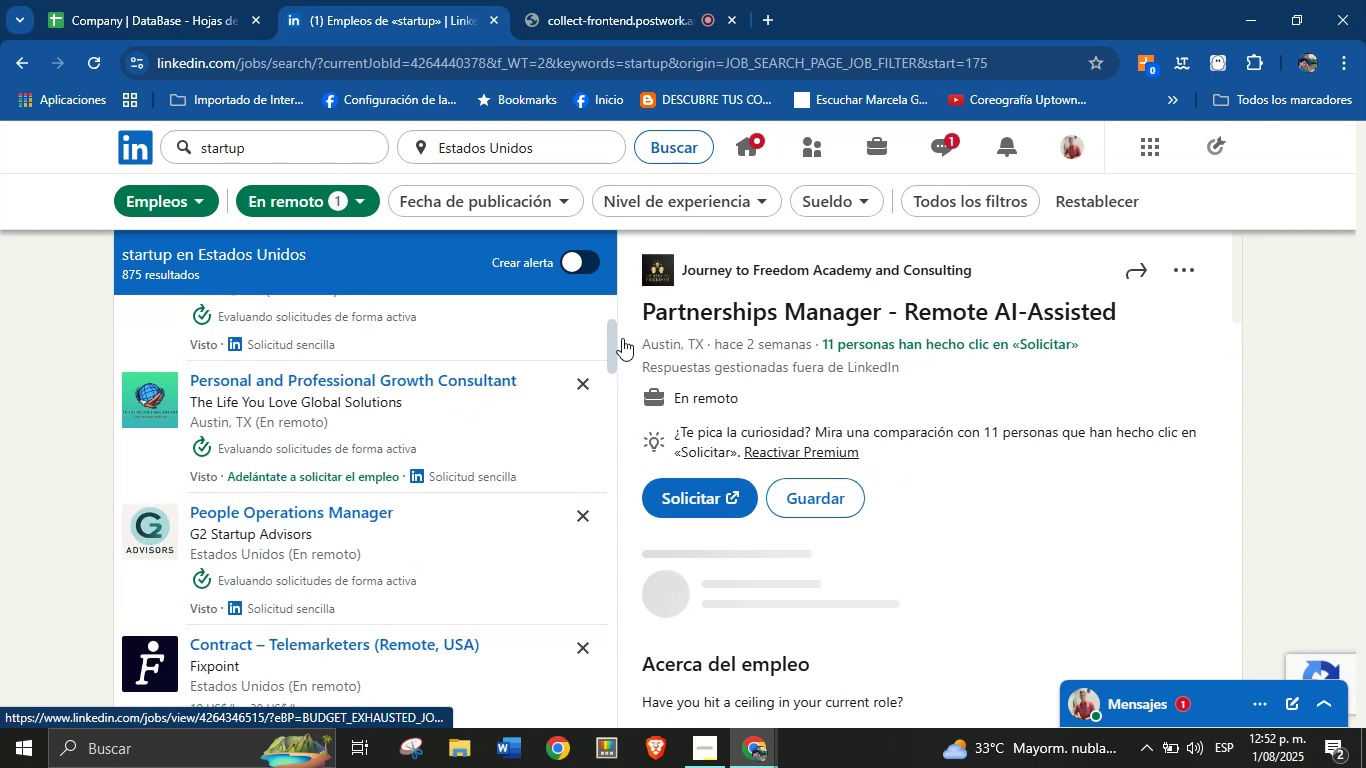 
right_click([820, 272])
 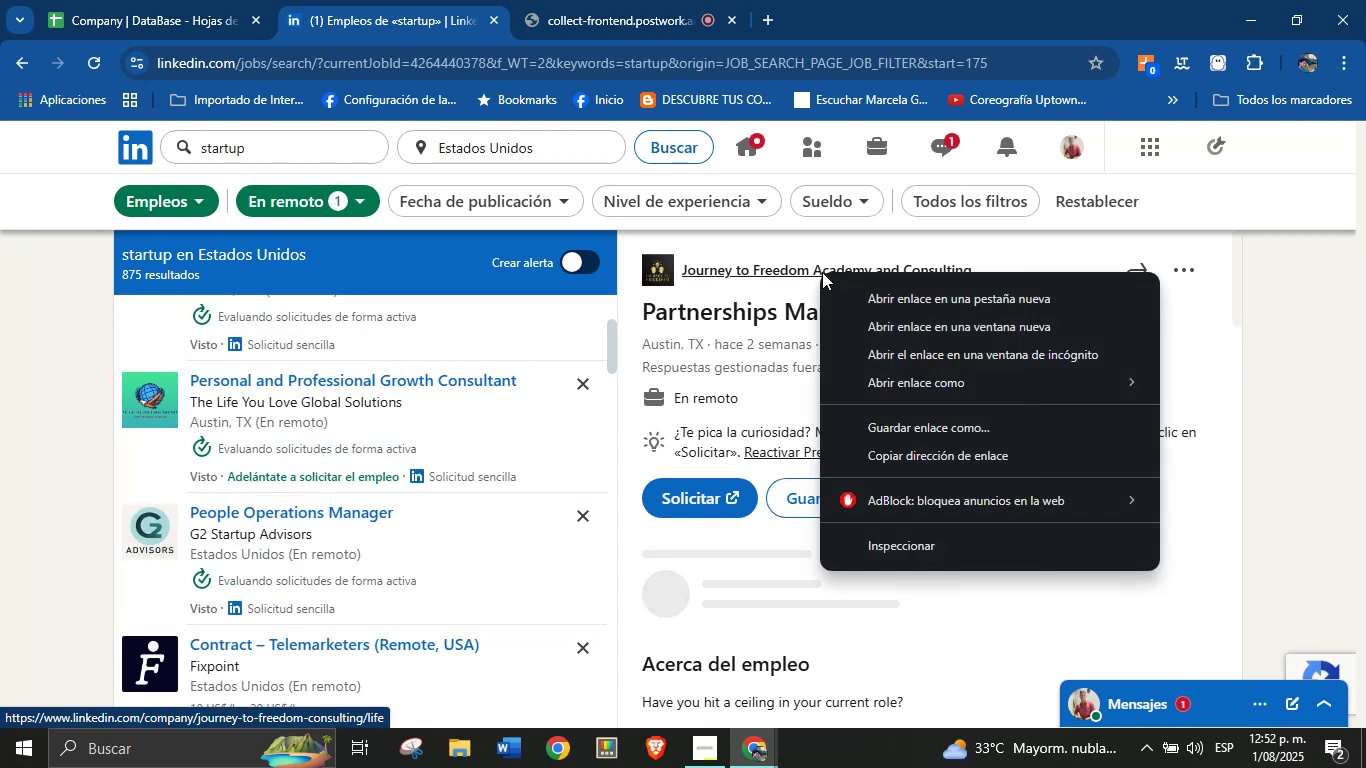 
left_click([891, 300])
 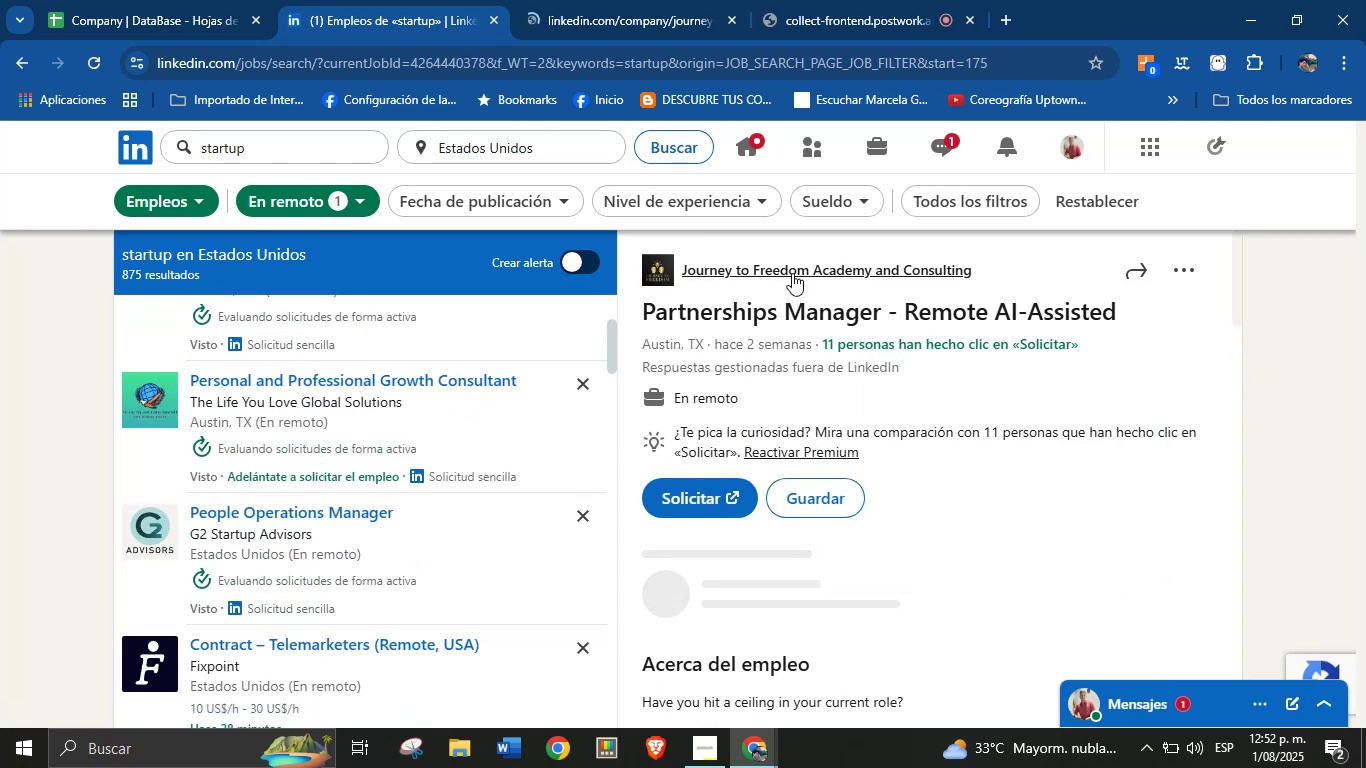 
left_click([624, 0])
 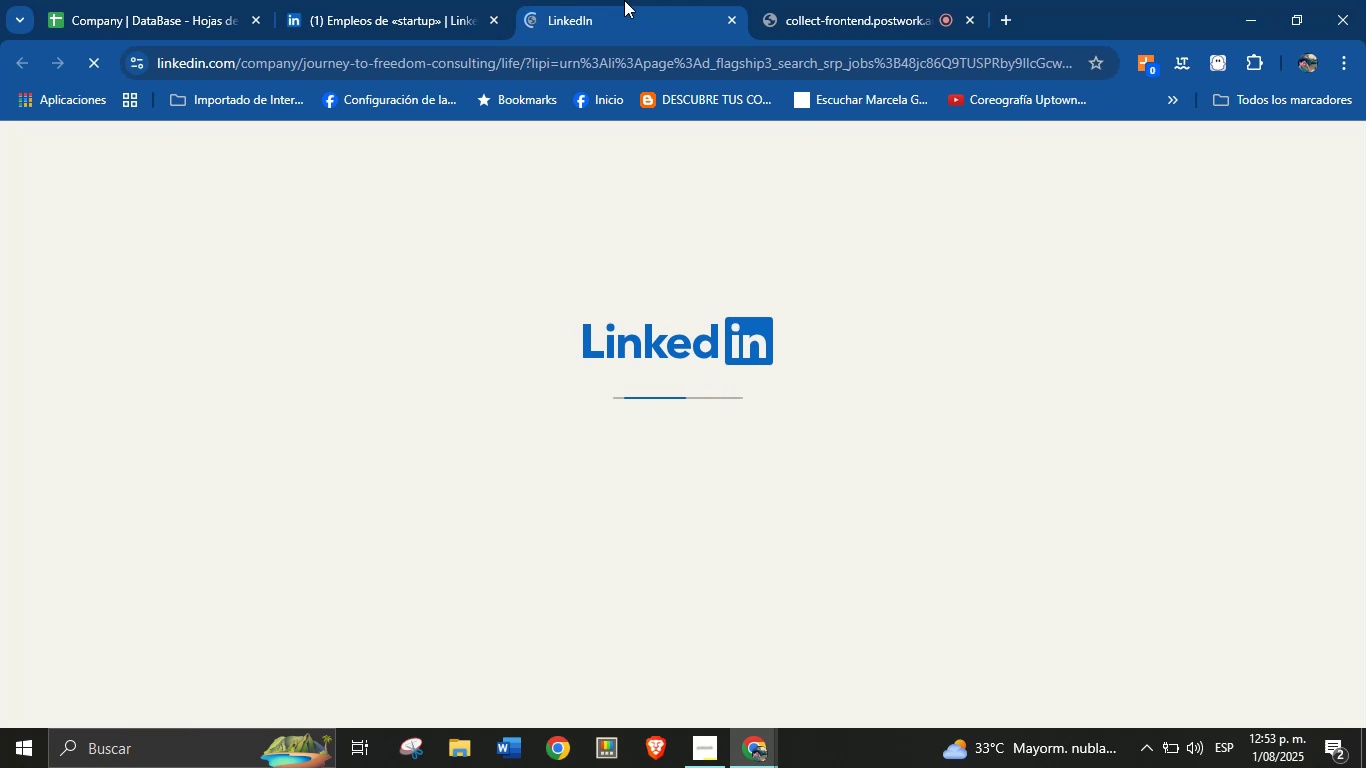 
left_click([476, 0])
 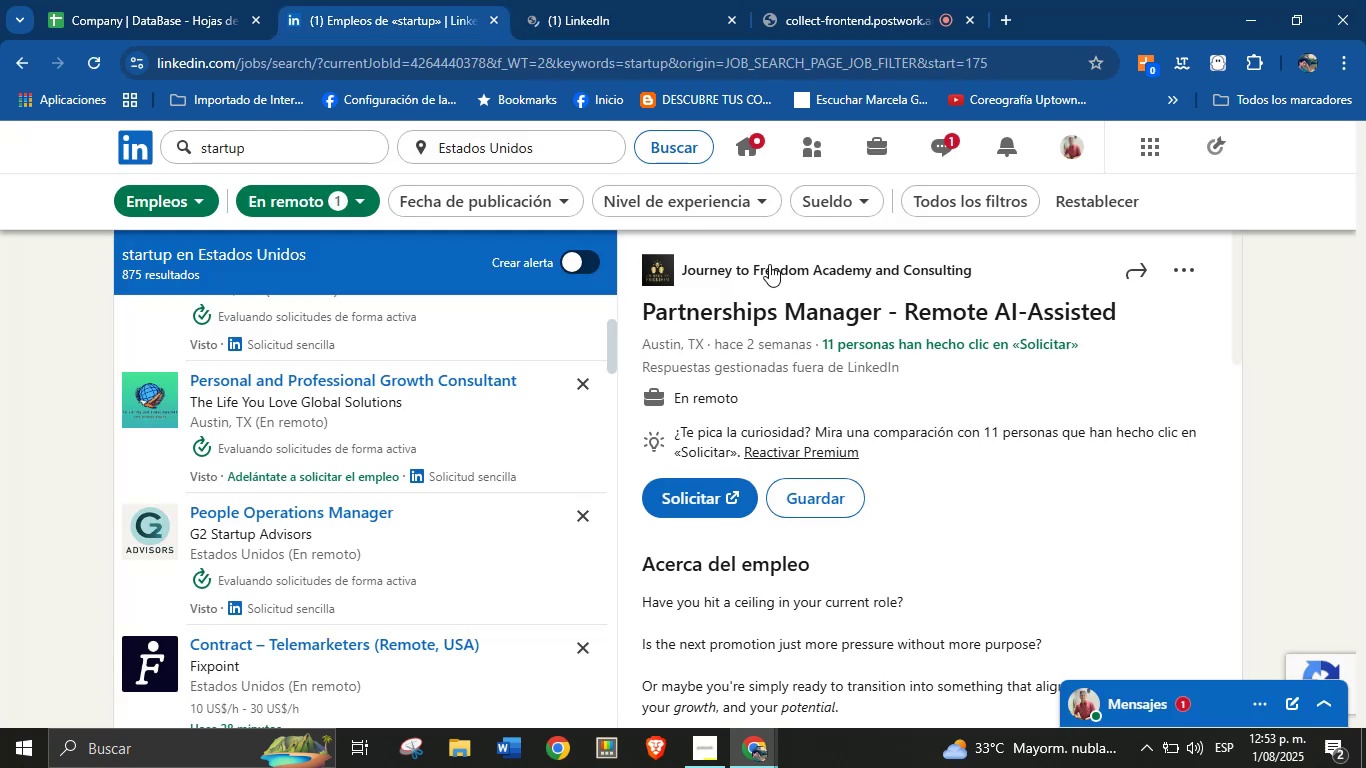 
left_click([617, 0])
 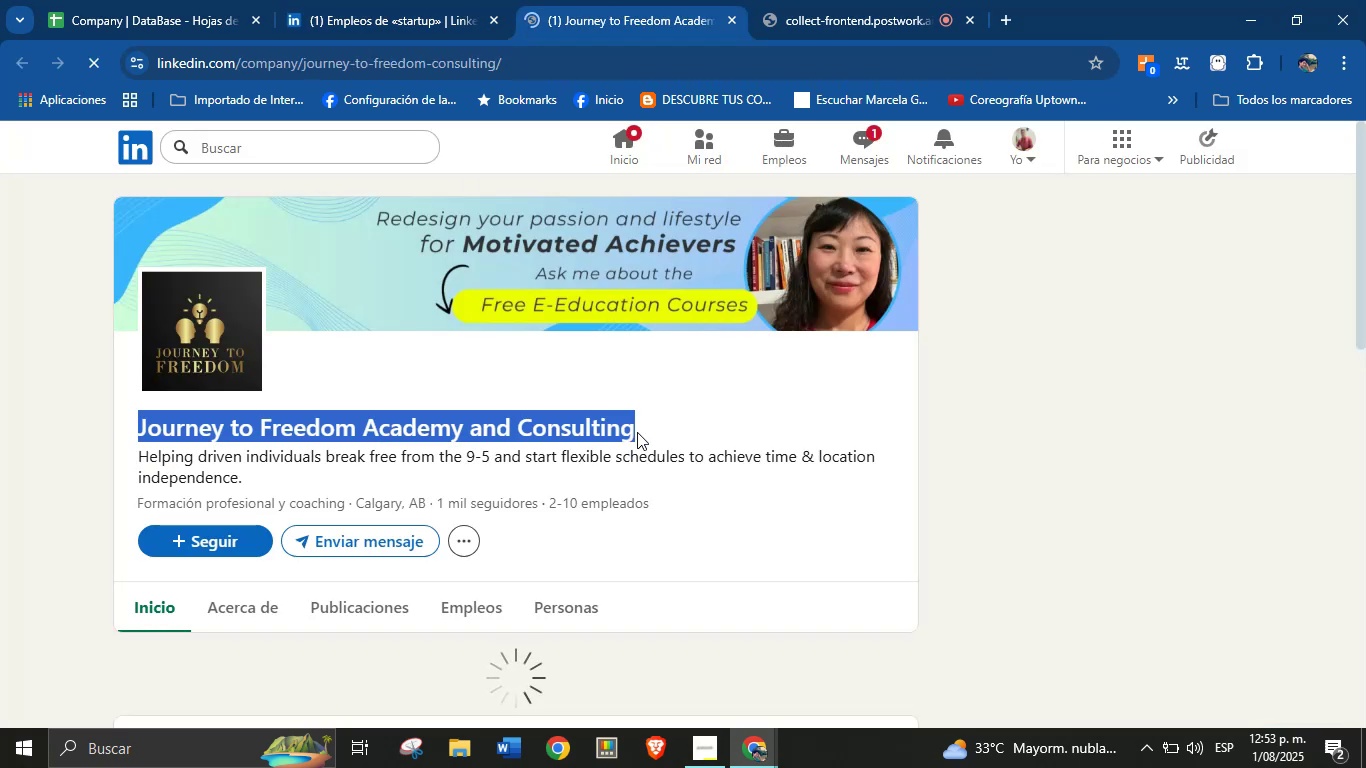 
wait(6.12)
 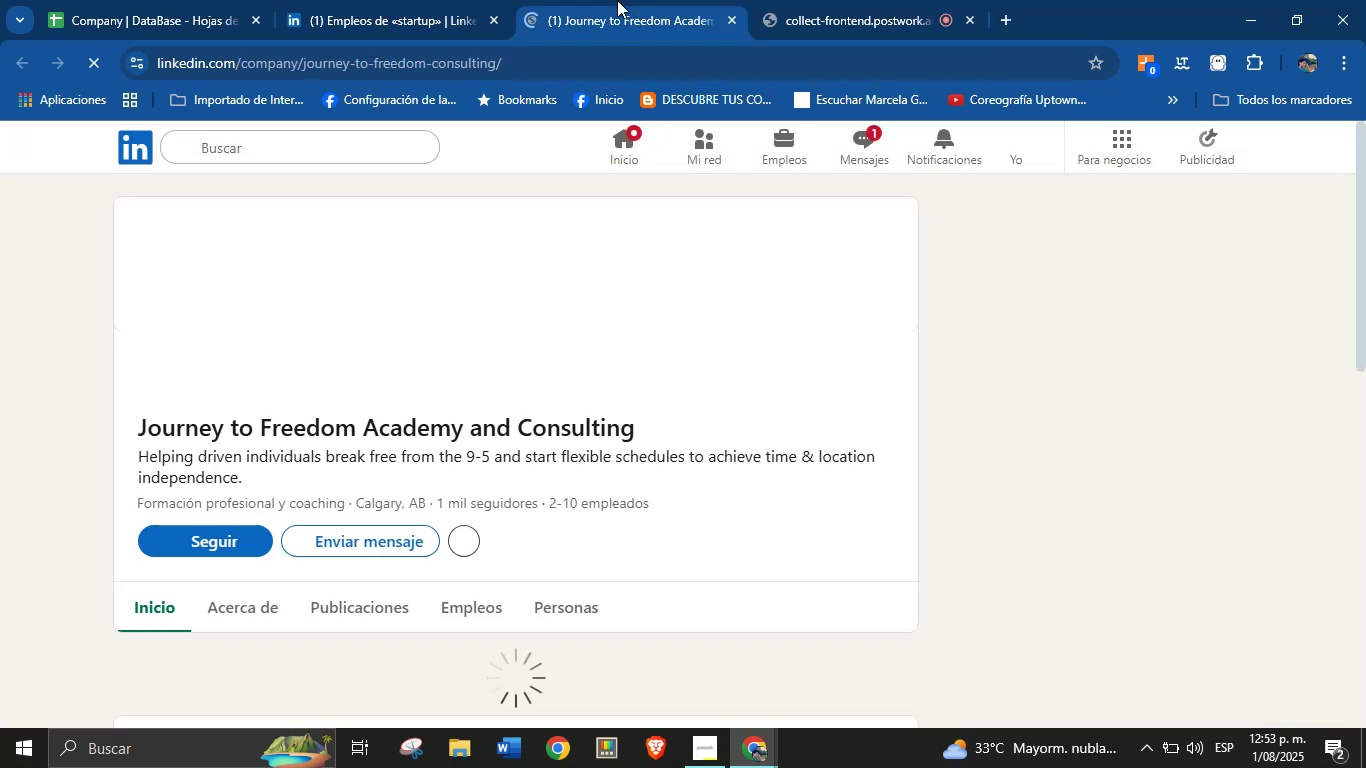 
key(Control+C)
 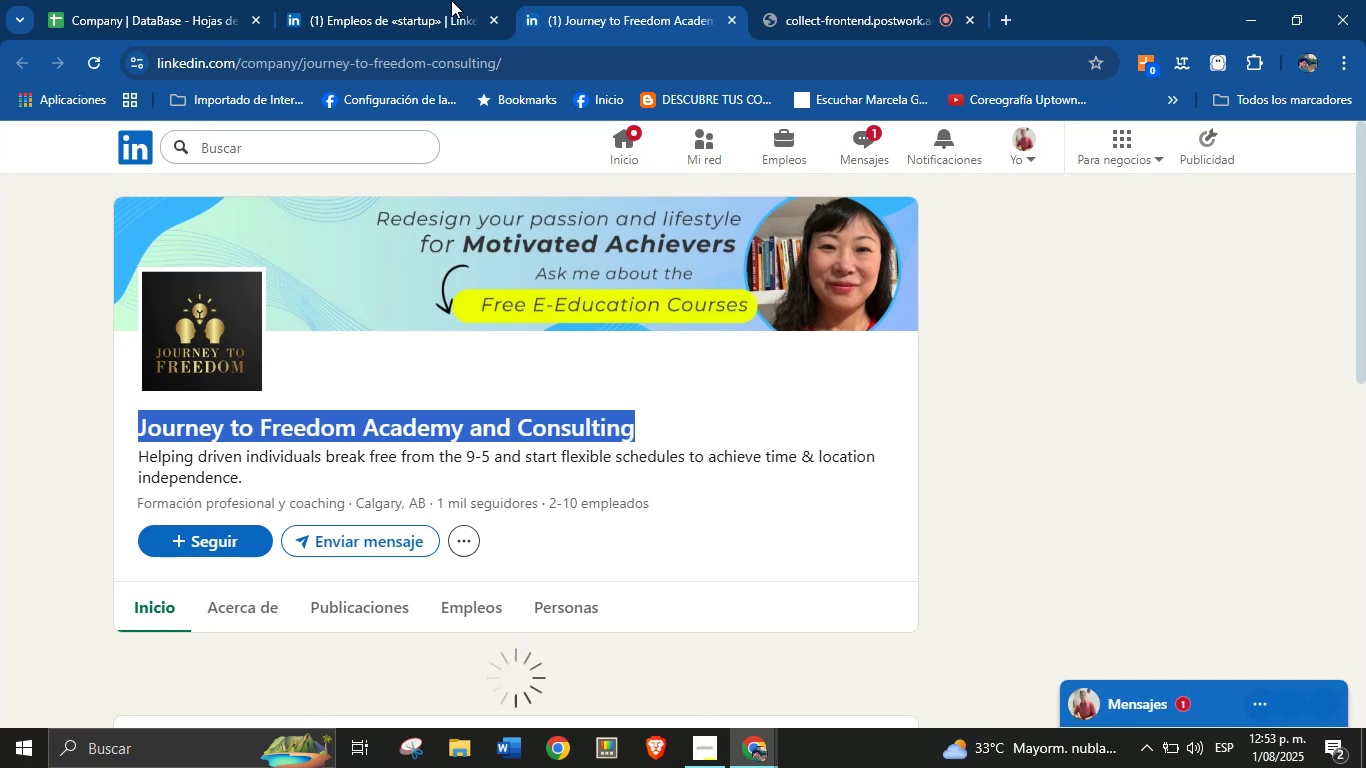 
left_click([209, 0])
 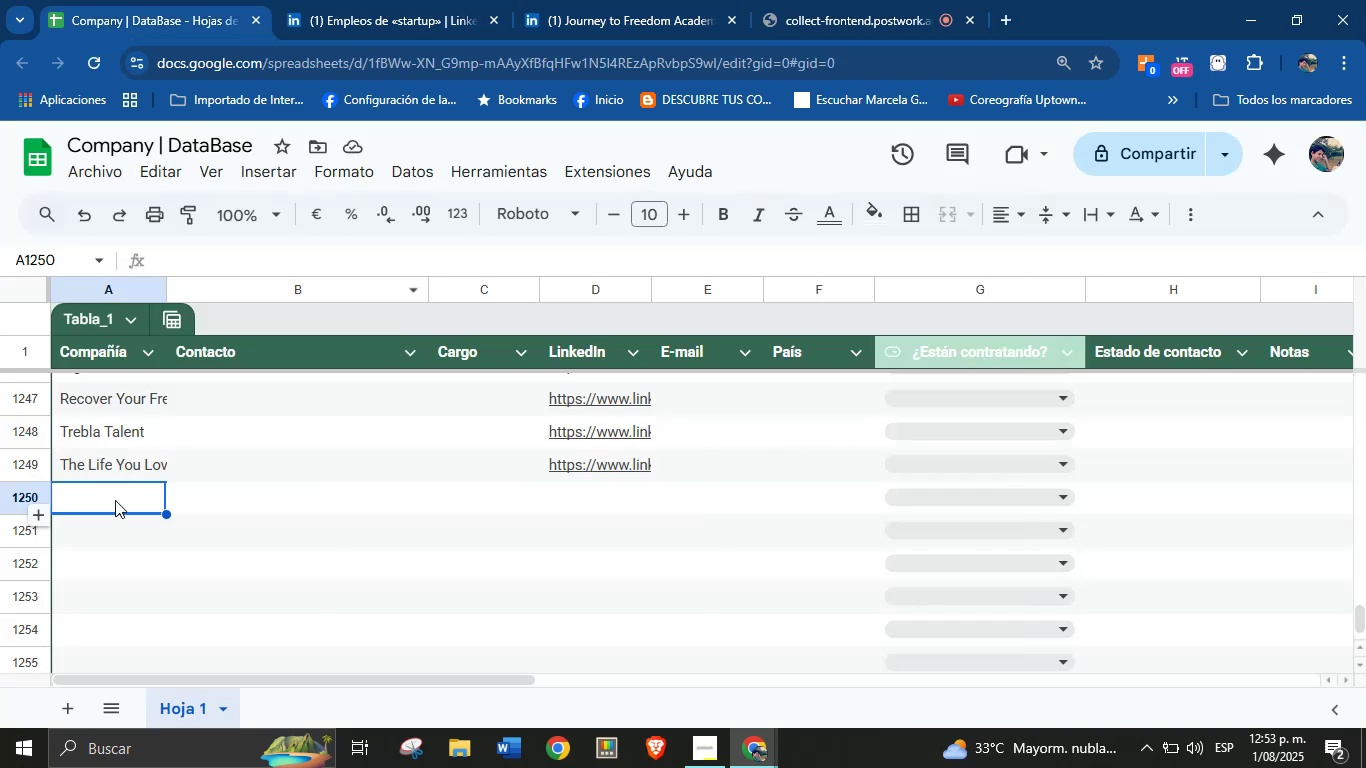 
double_click([114, 505])
 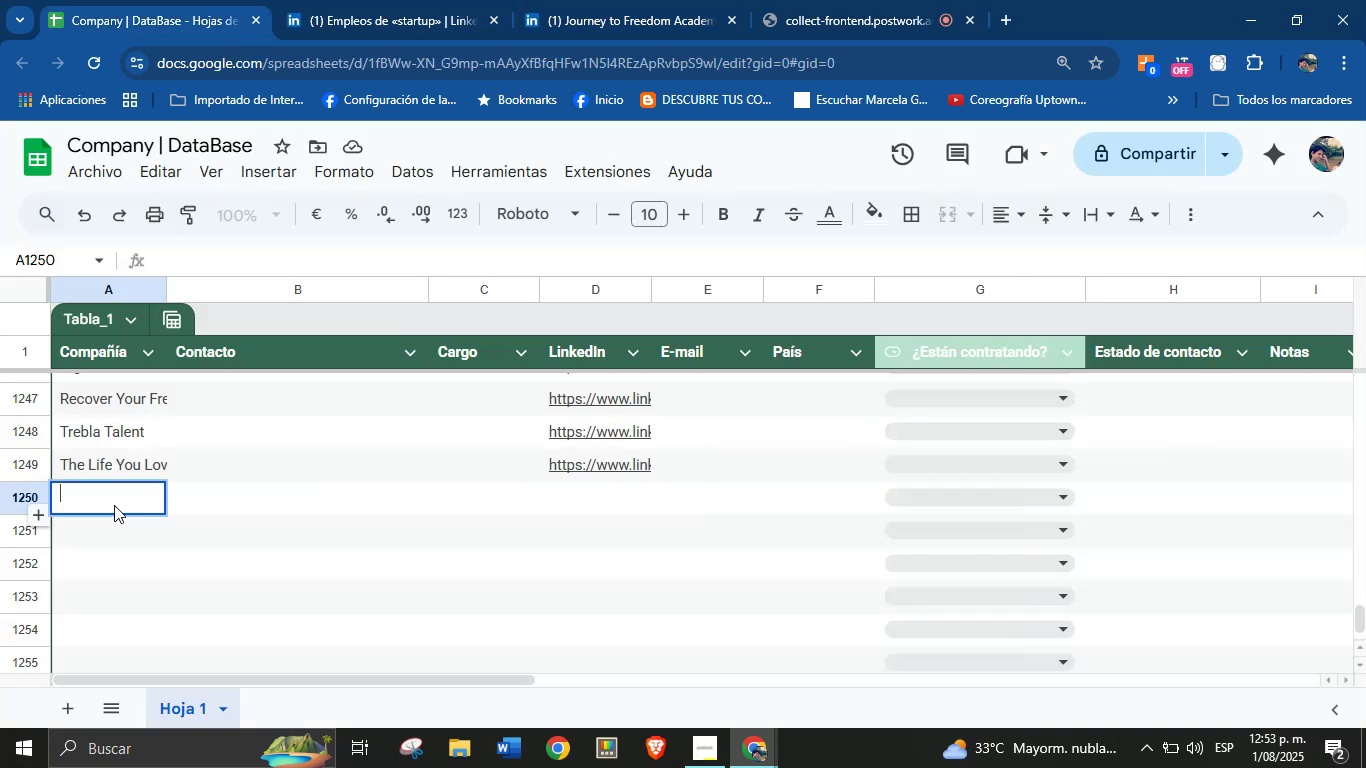 
key(Control+V)
 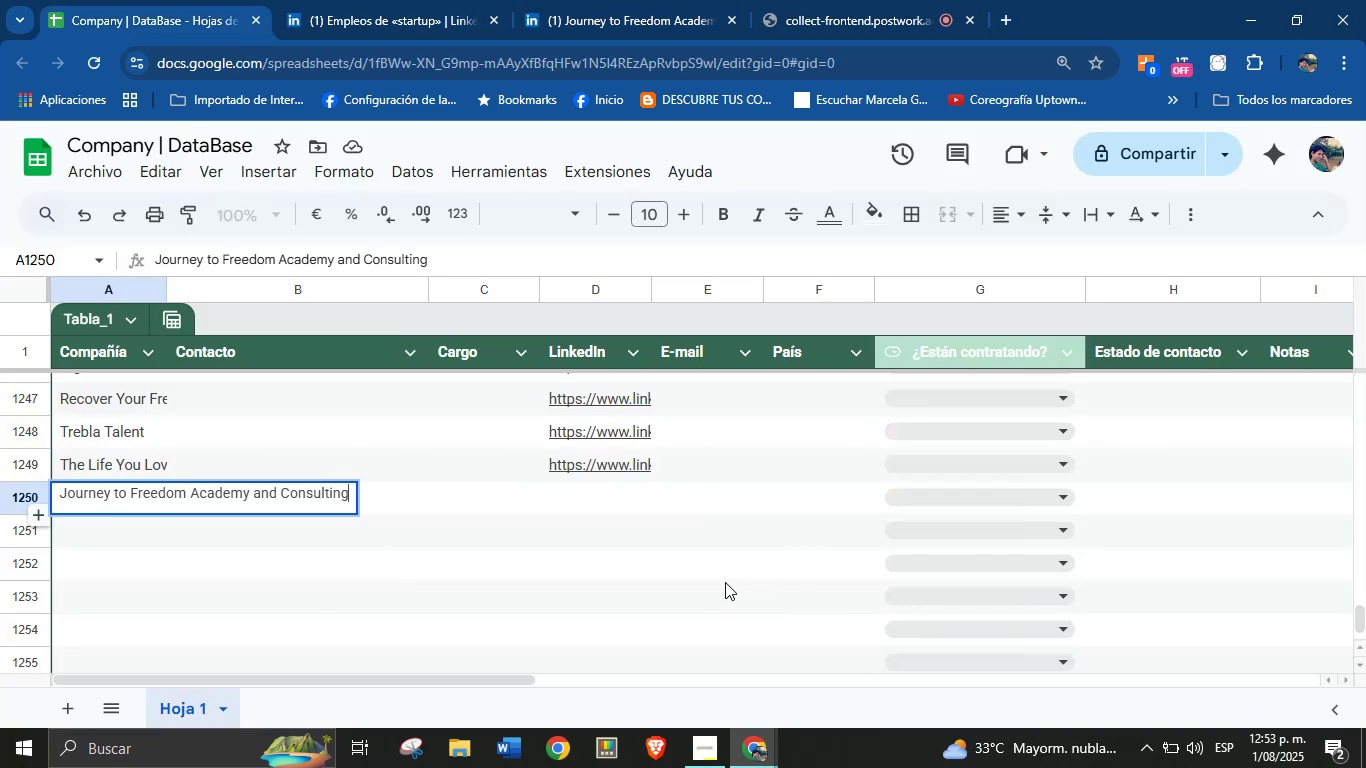 
left_click([581, 493])
 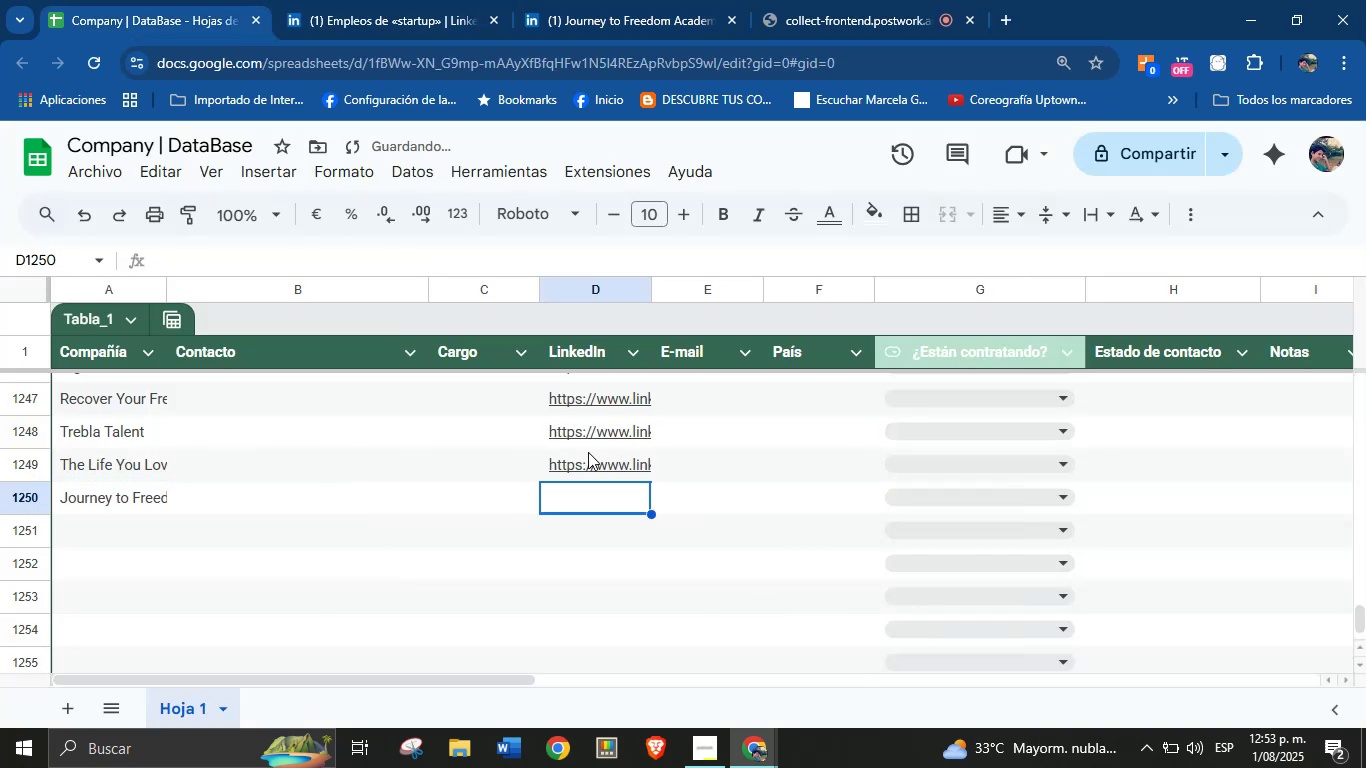 
left_click([623, 0])
 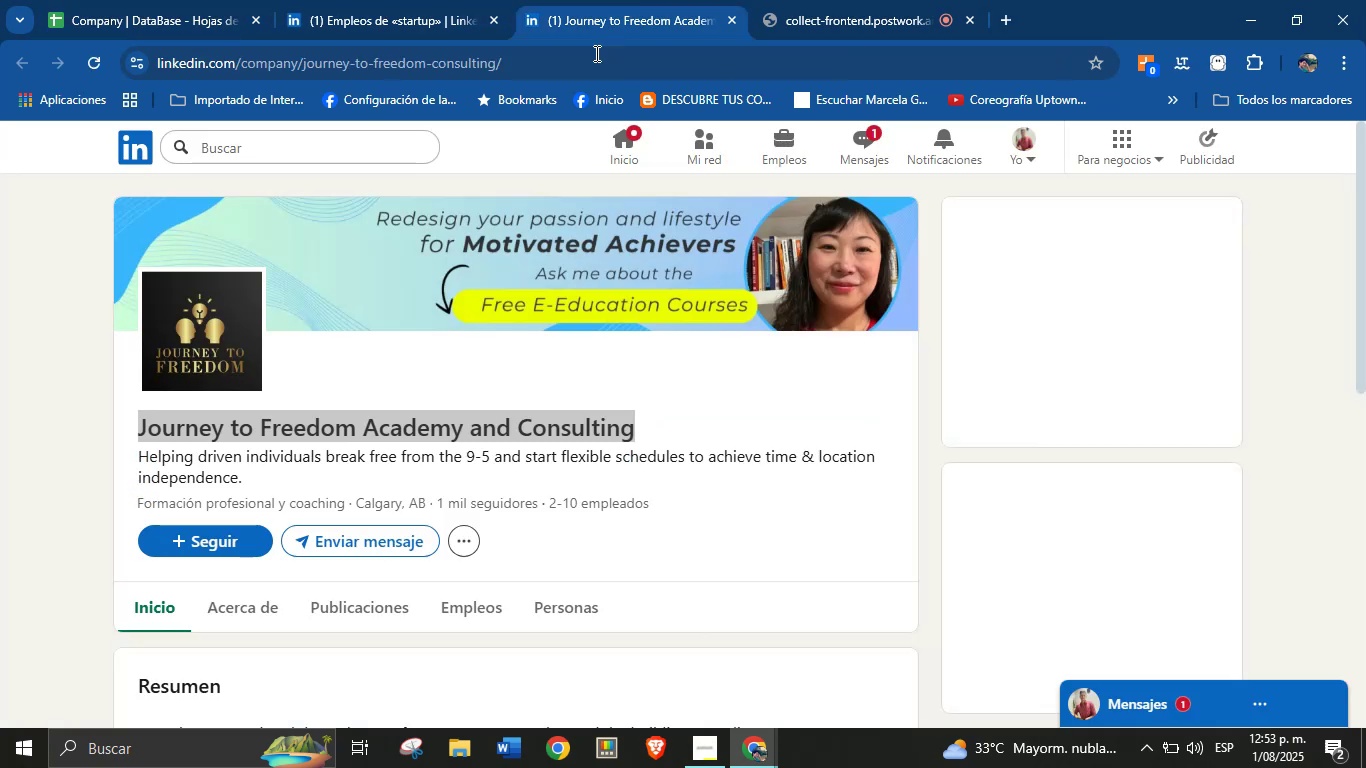 
double_click([591, 57])
 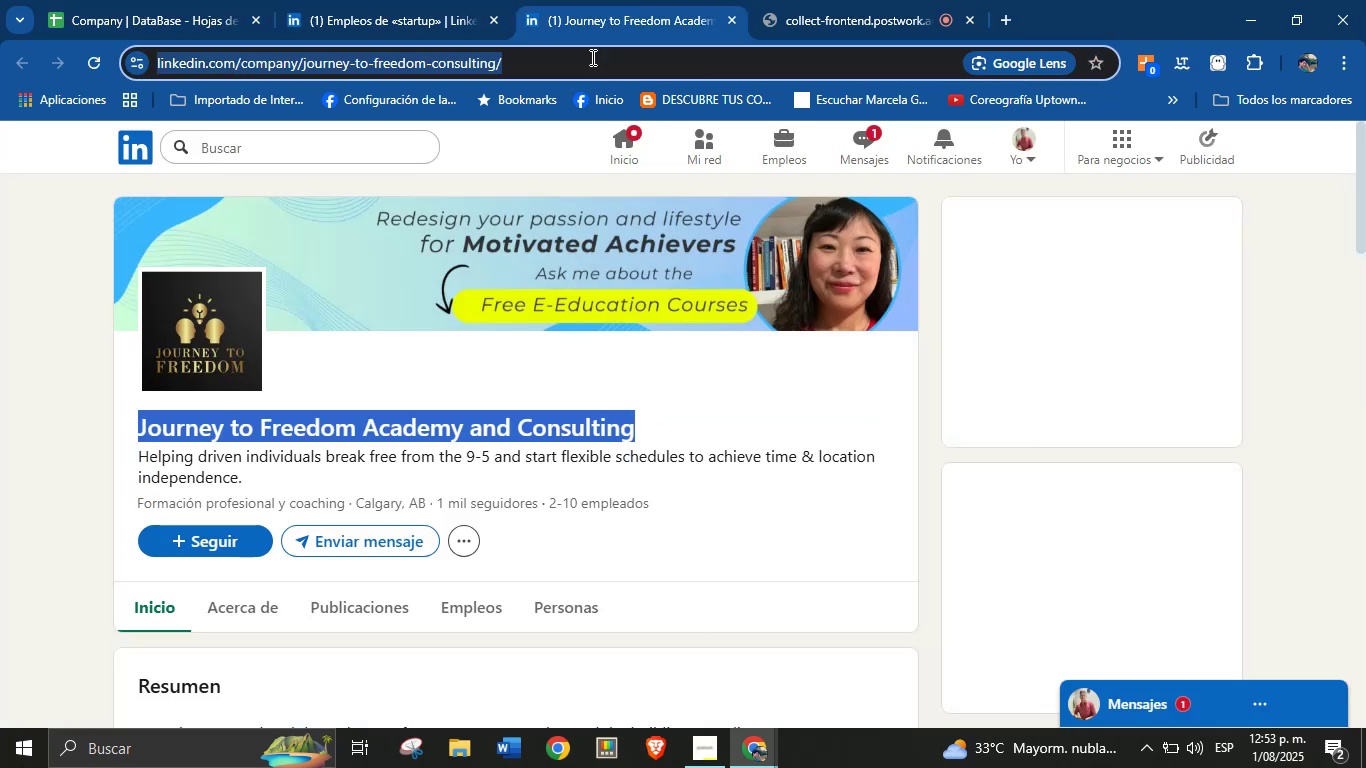 
triple_click([591, 57])
 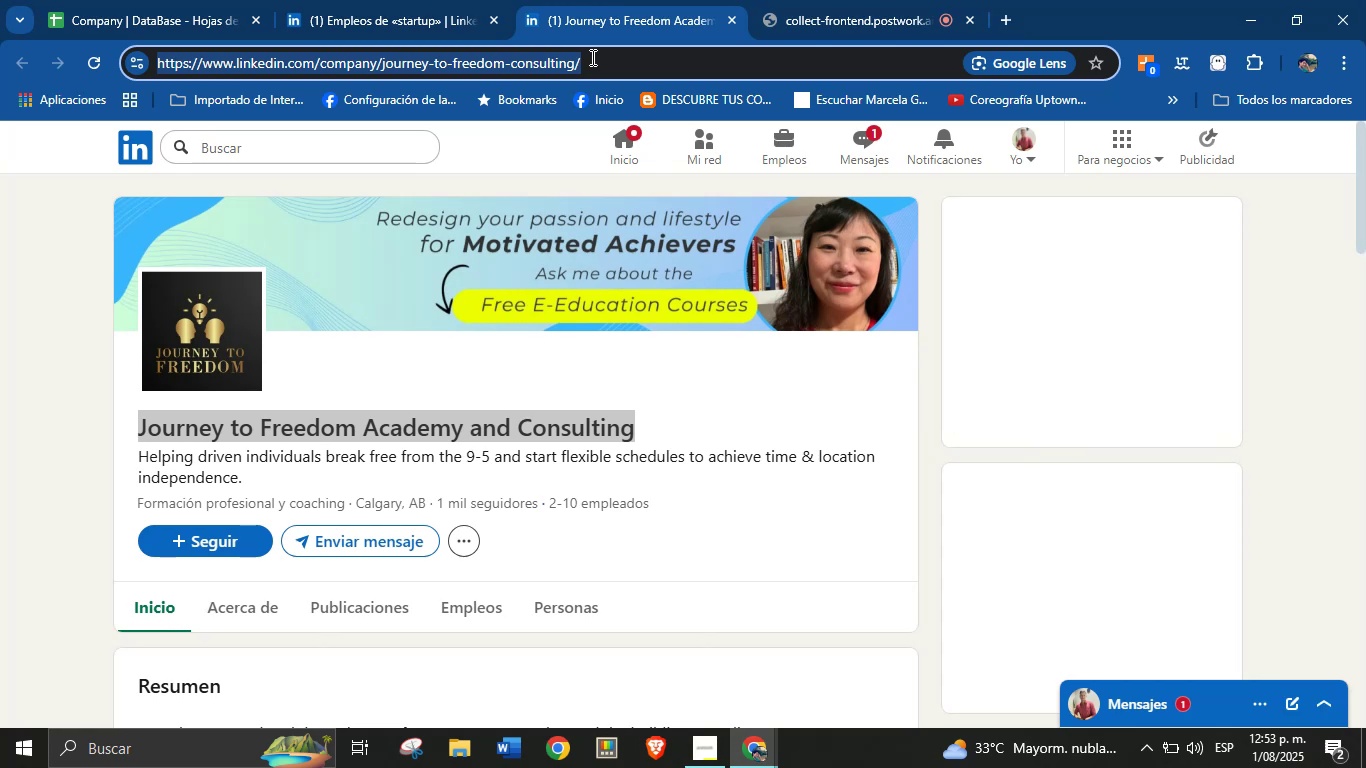 
key(Control+C)
 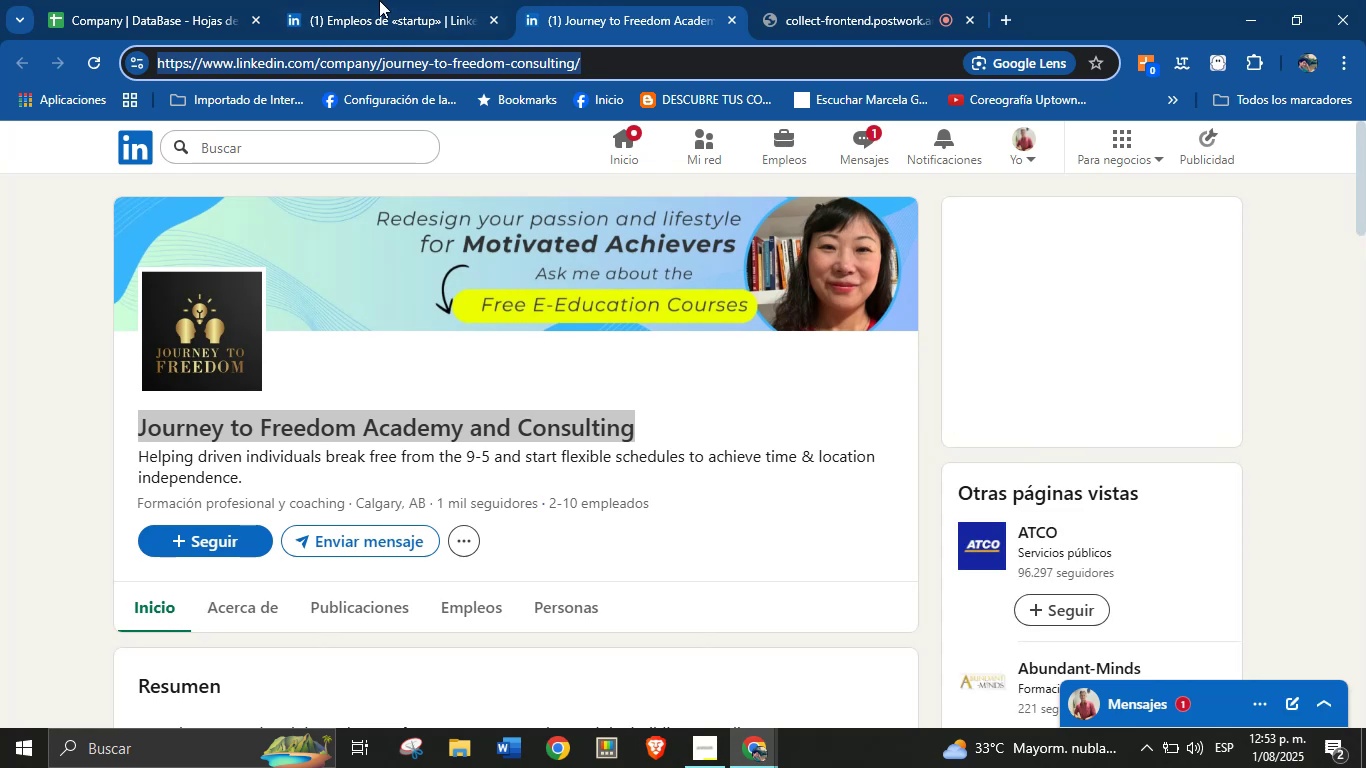 
left_click([232, 0])
 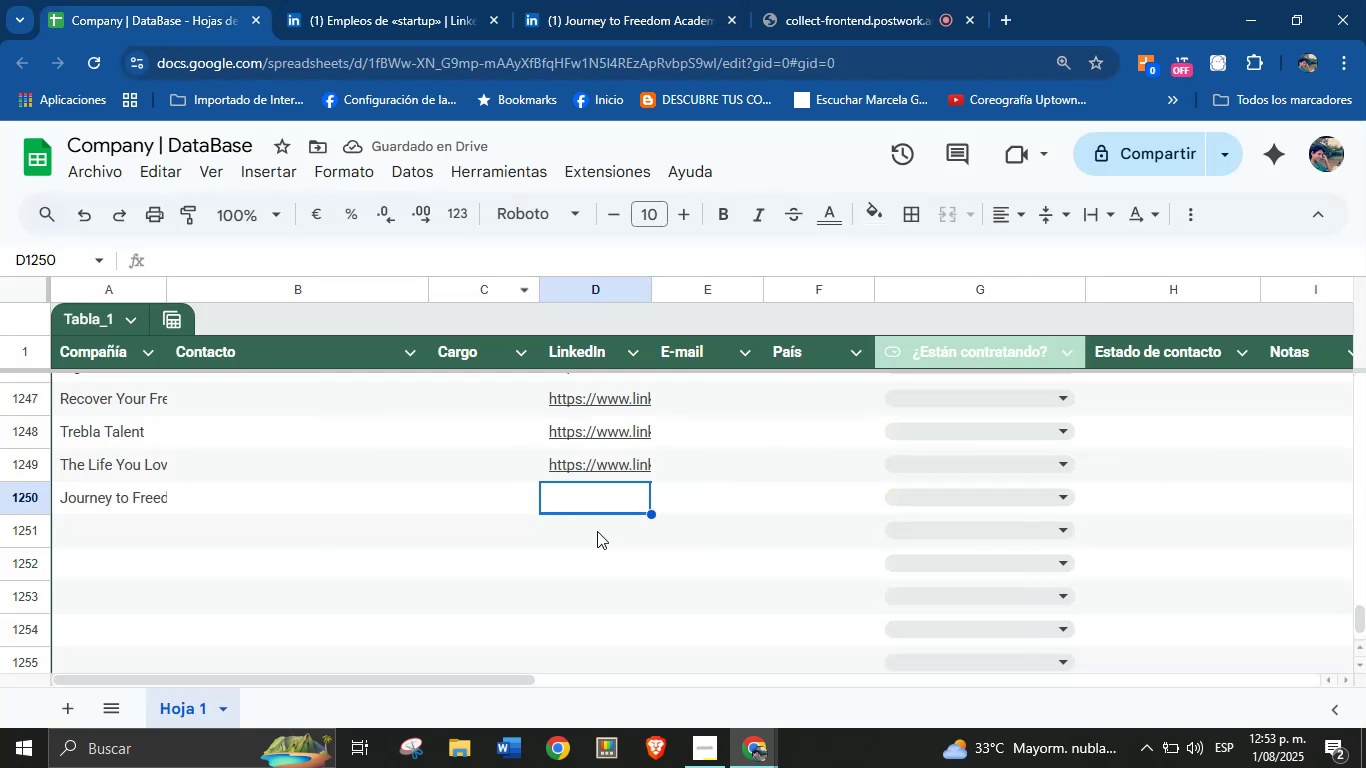 
left_click([601, 509])
 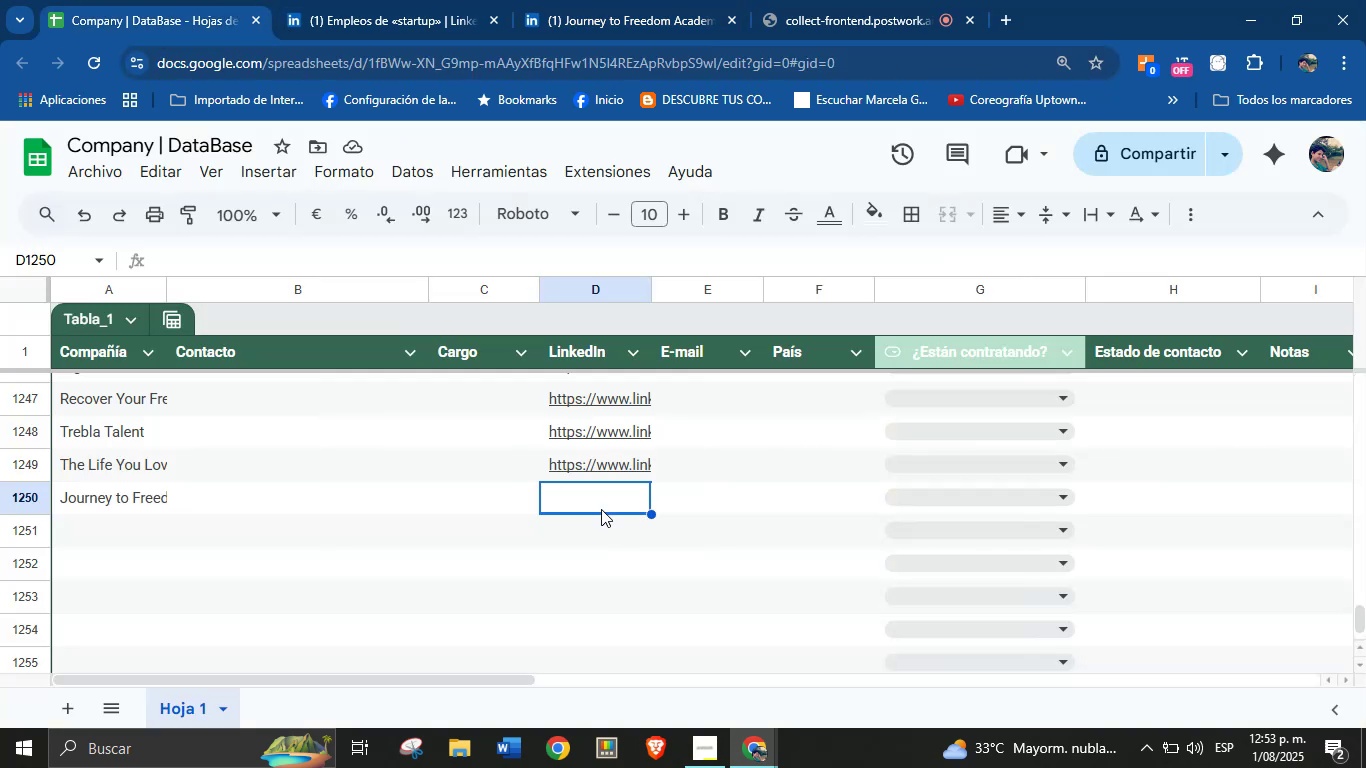 
key(Control+V)
 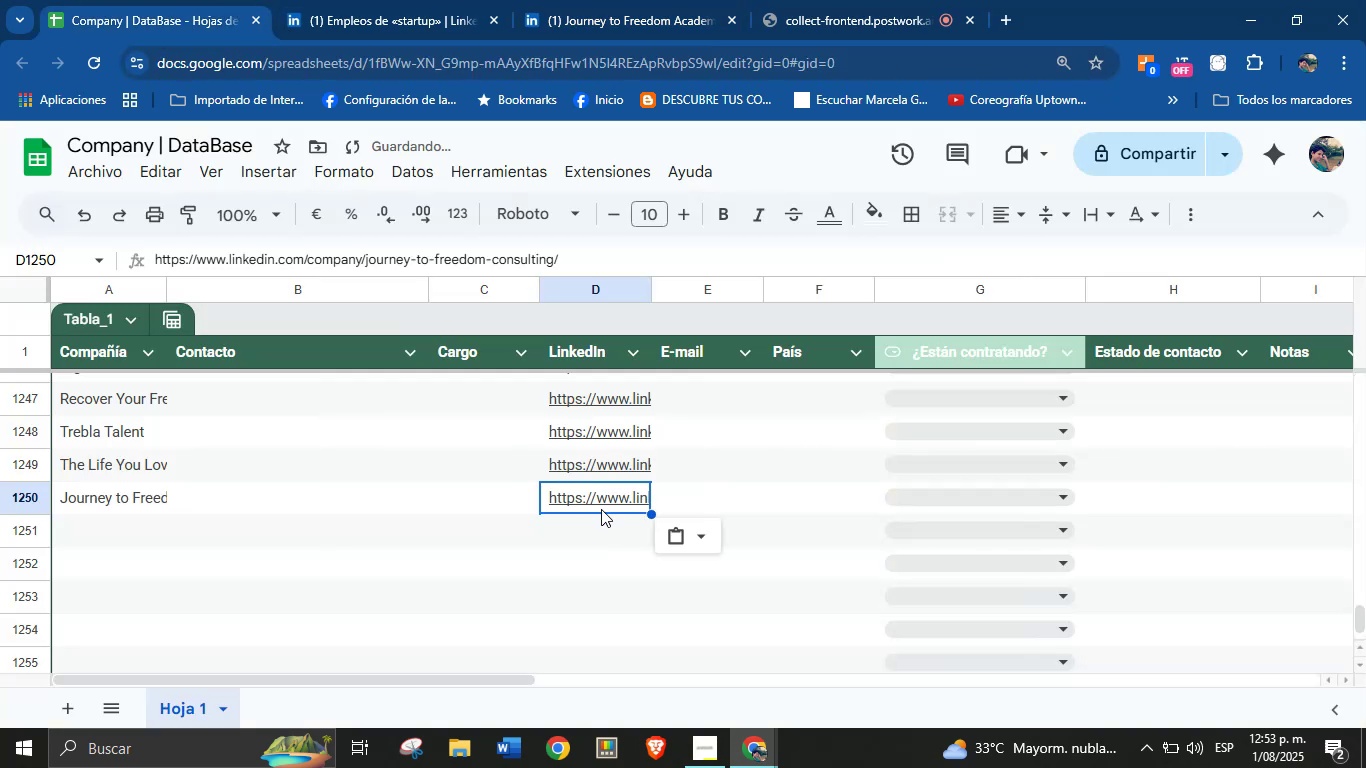 
scroll: coordinate [601, 506], scroll_direction: down, amount: 1.0
 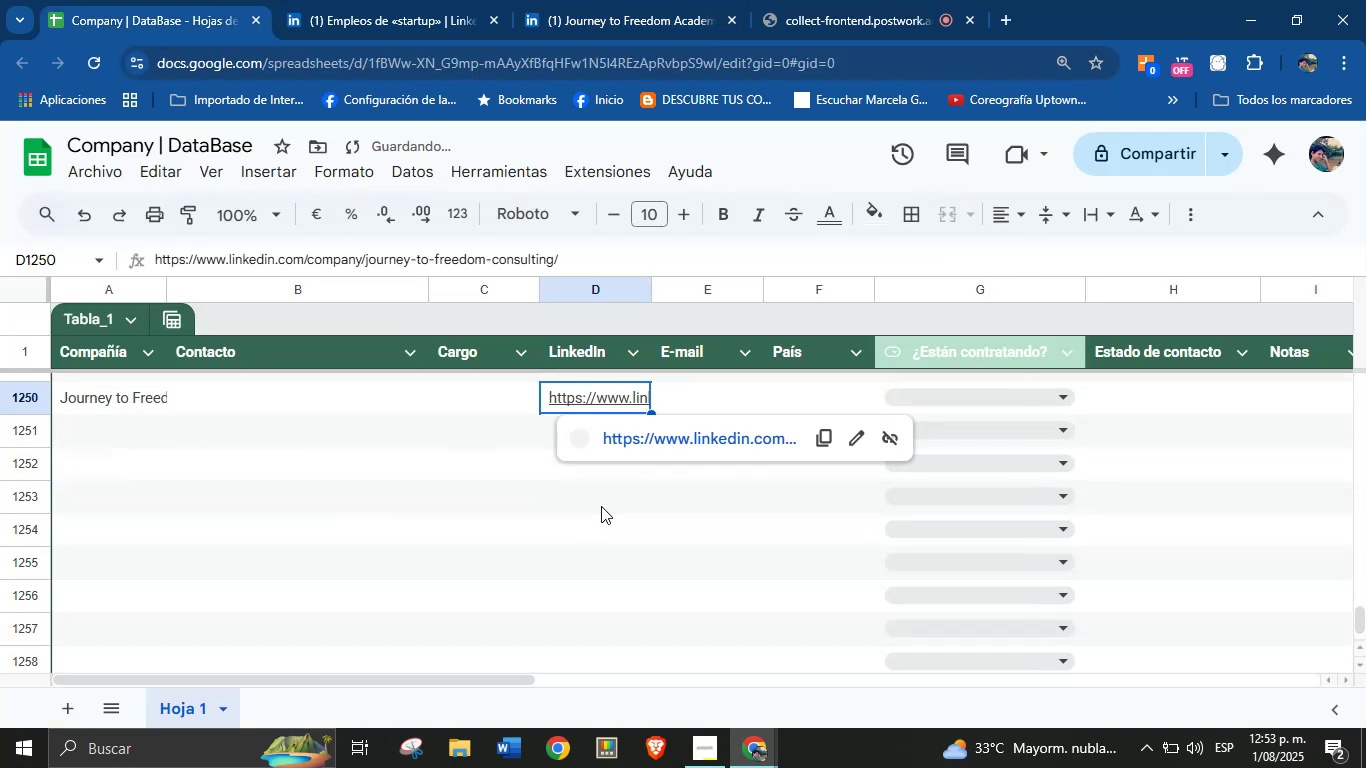 
scroll: coordinate [368, 486], scroll_direction: up, amount: 1.0
 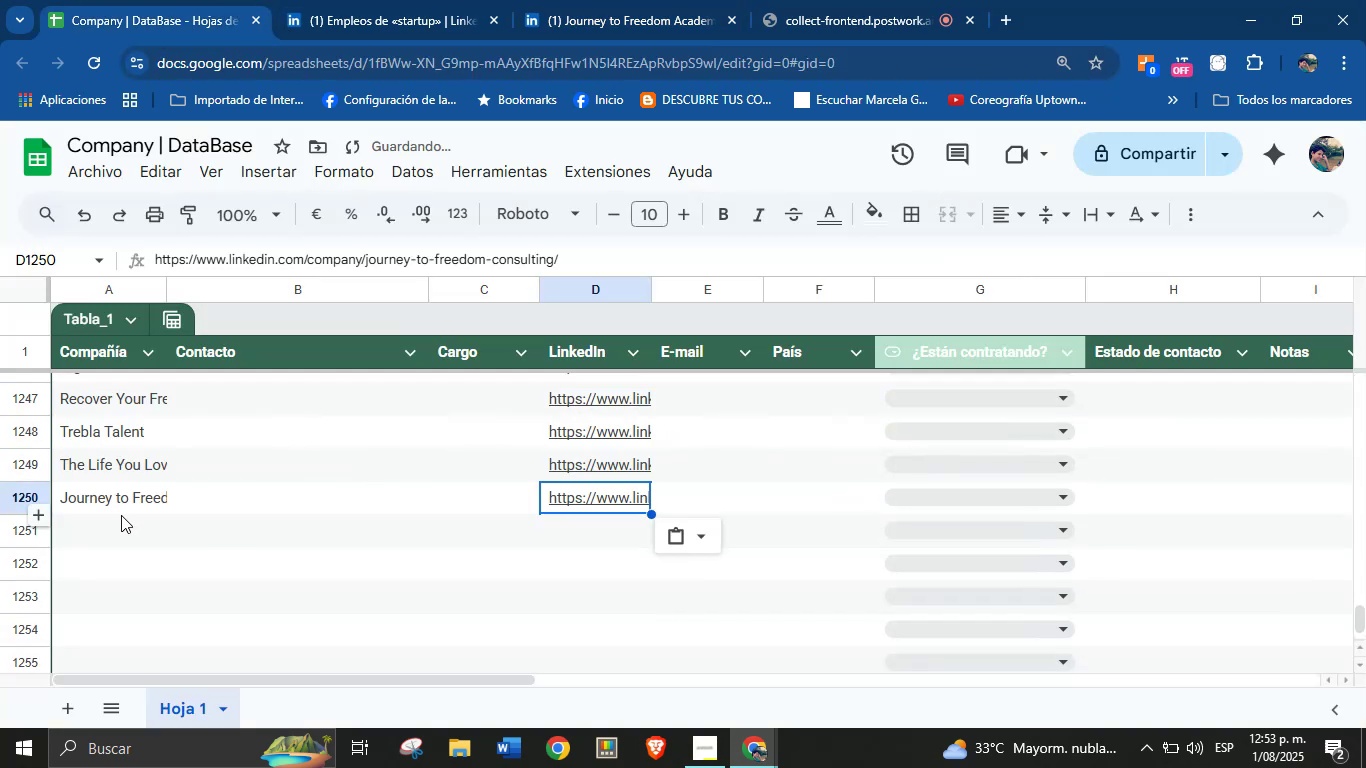 
left_click([110, 537])
 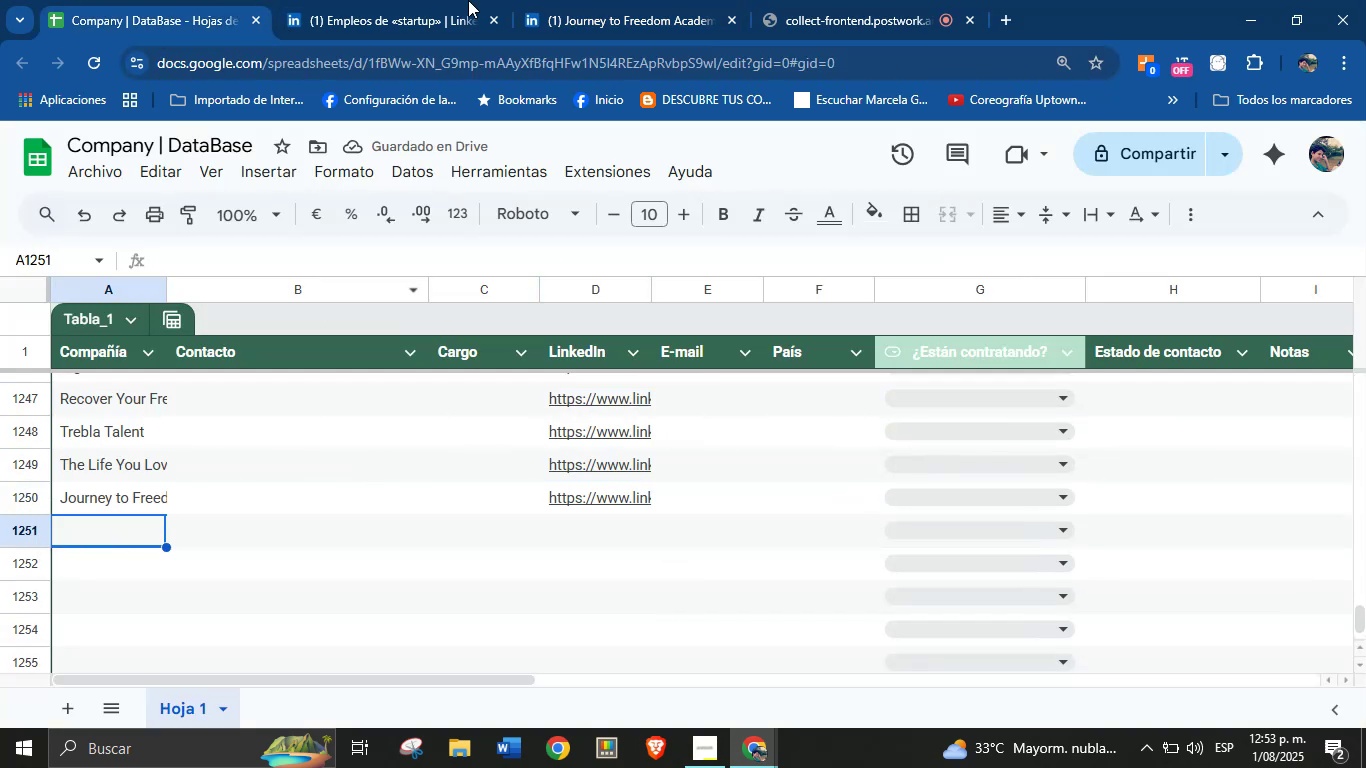 
left_click([627, 0])
 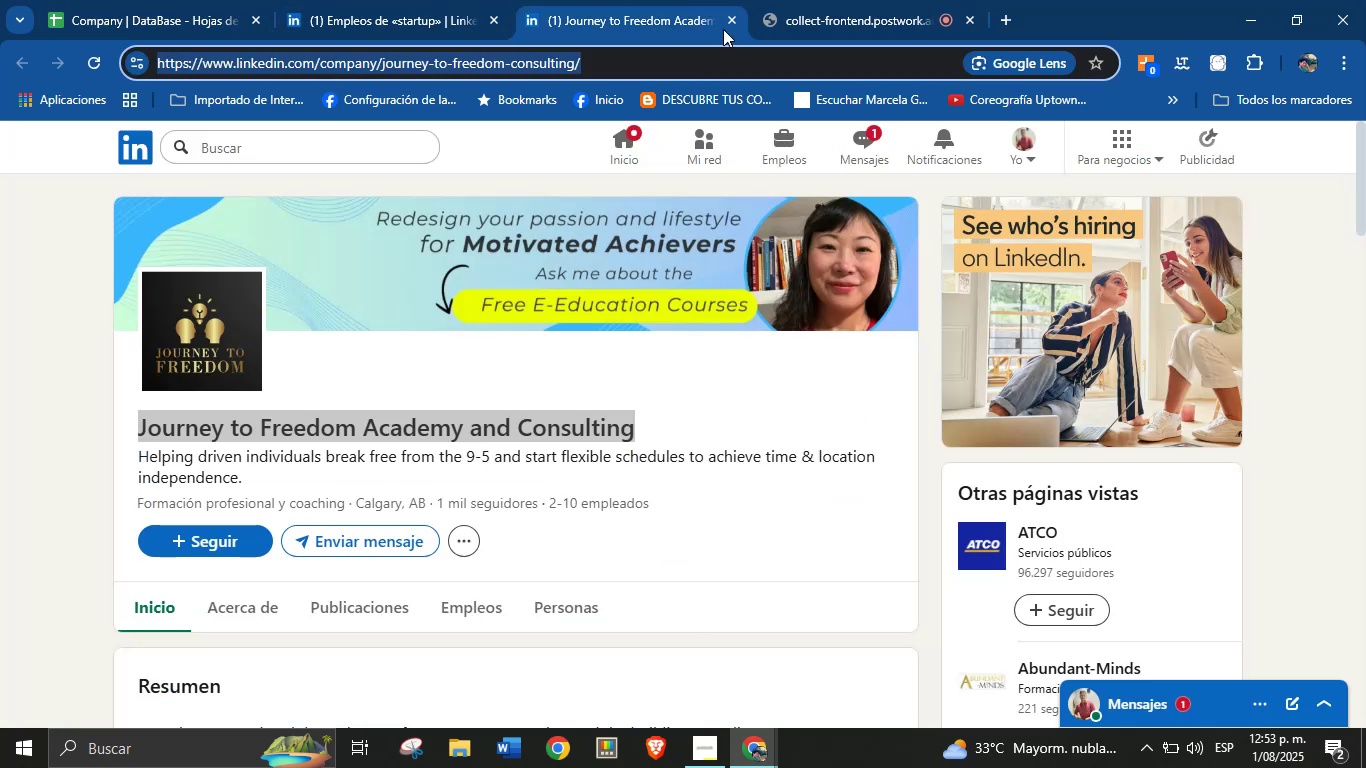 
left_click([724, 25])
 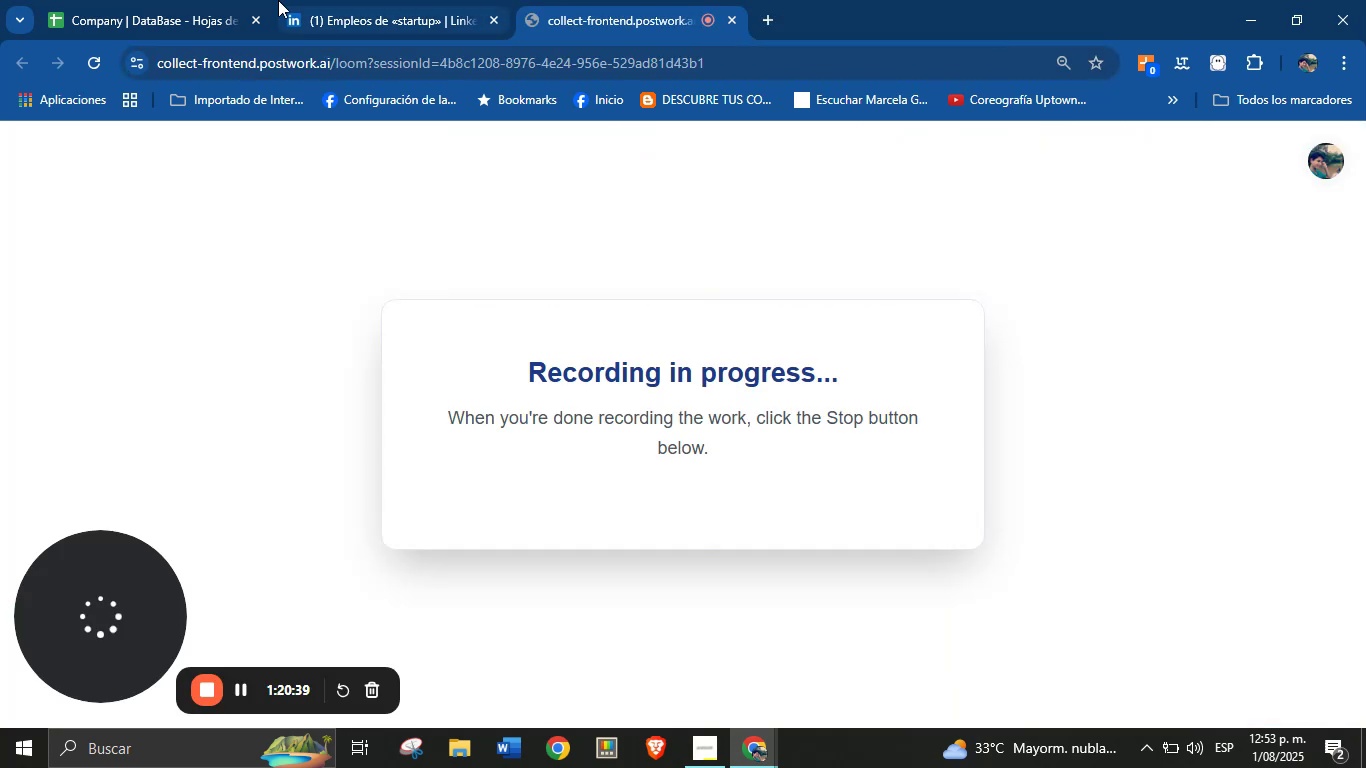 
left_click([364, 0])
 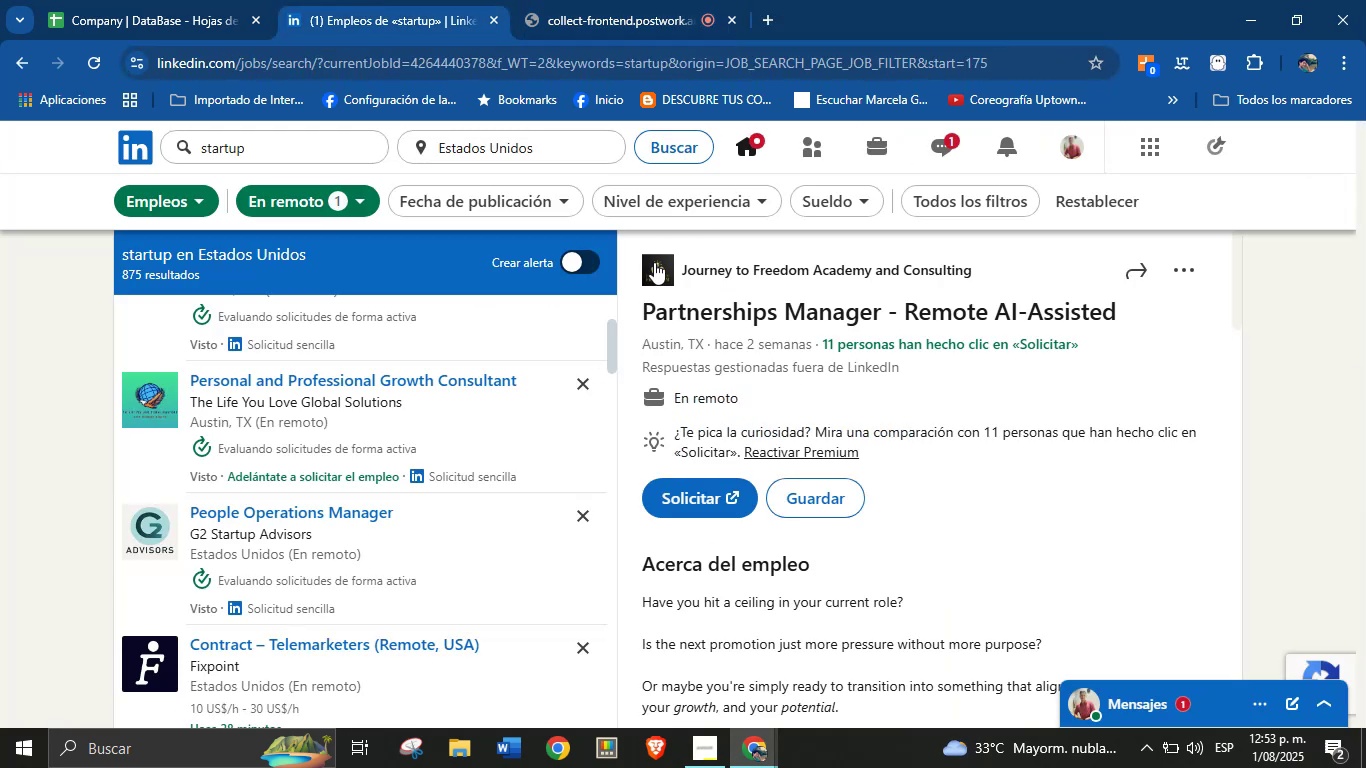 
left_click([626, 0])
 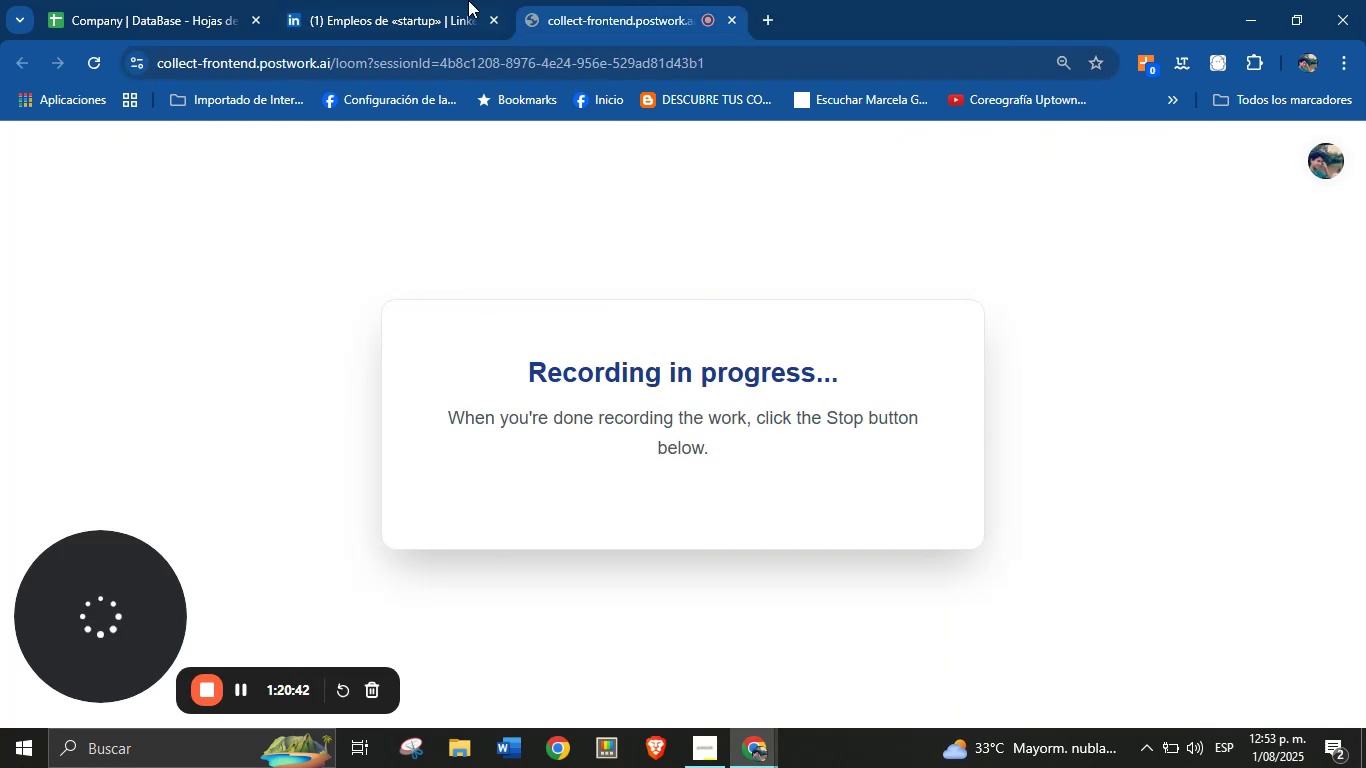 
left_click([399, 0])
 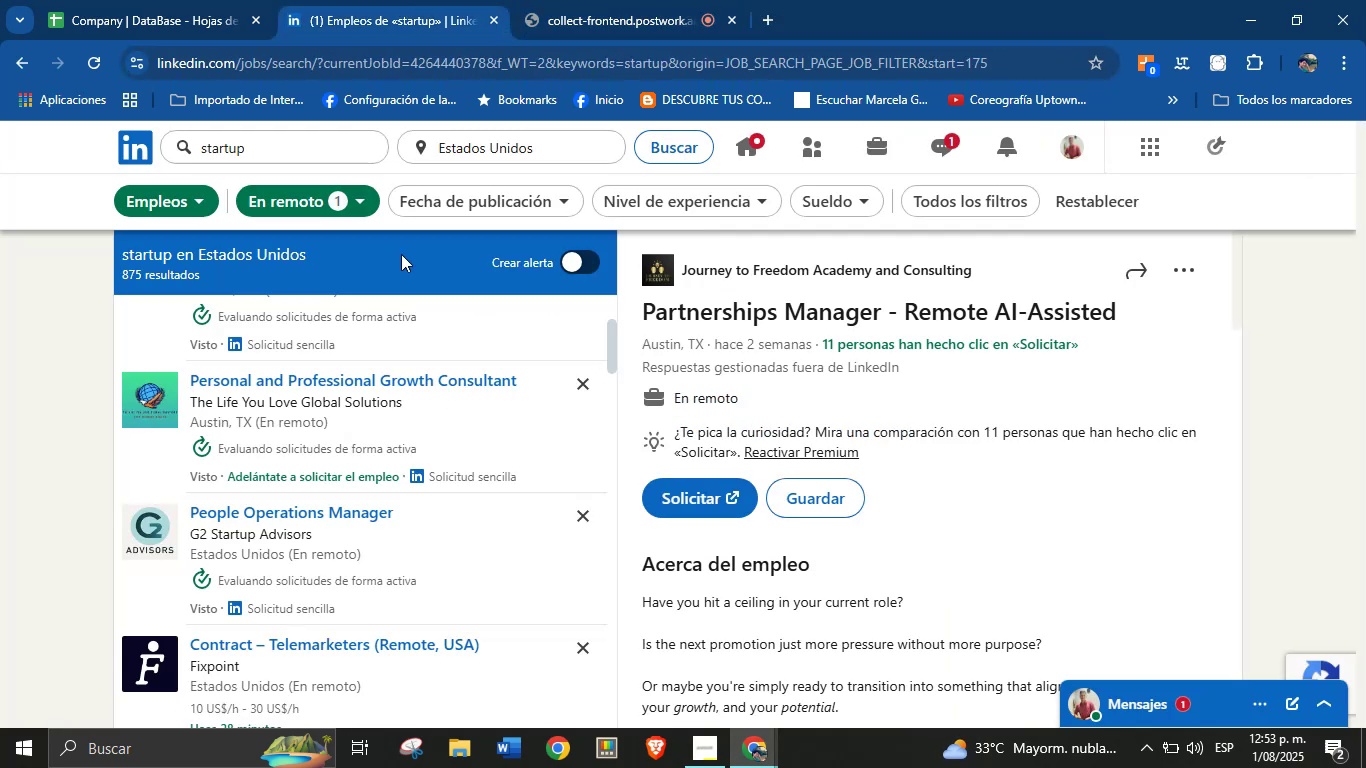 
scroll: coordinate [360, 495], scroll_direction: down, amount: 4.0
 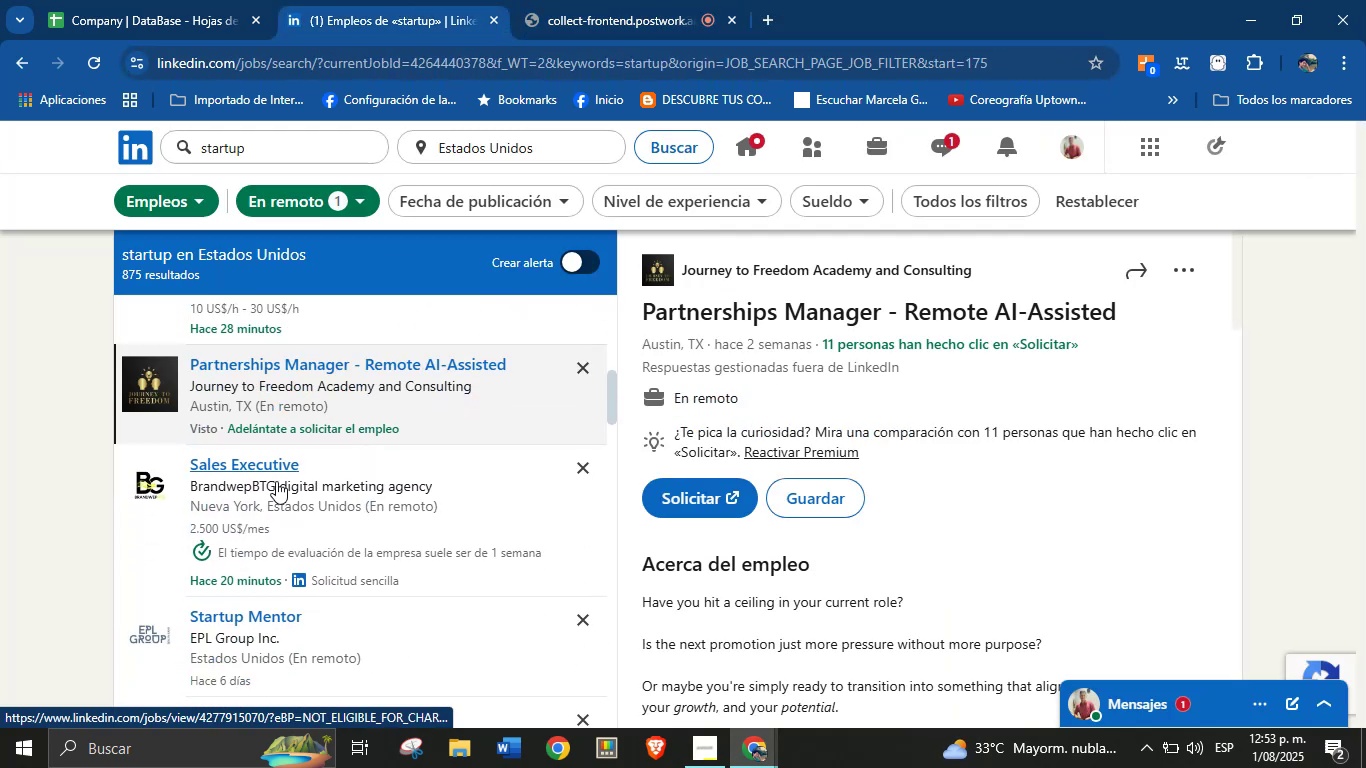 
left_click([270, 461])
 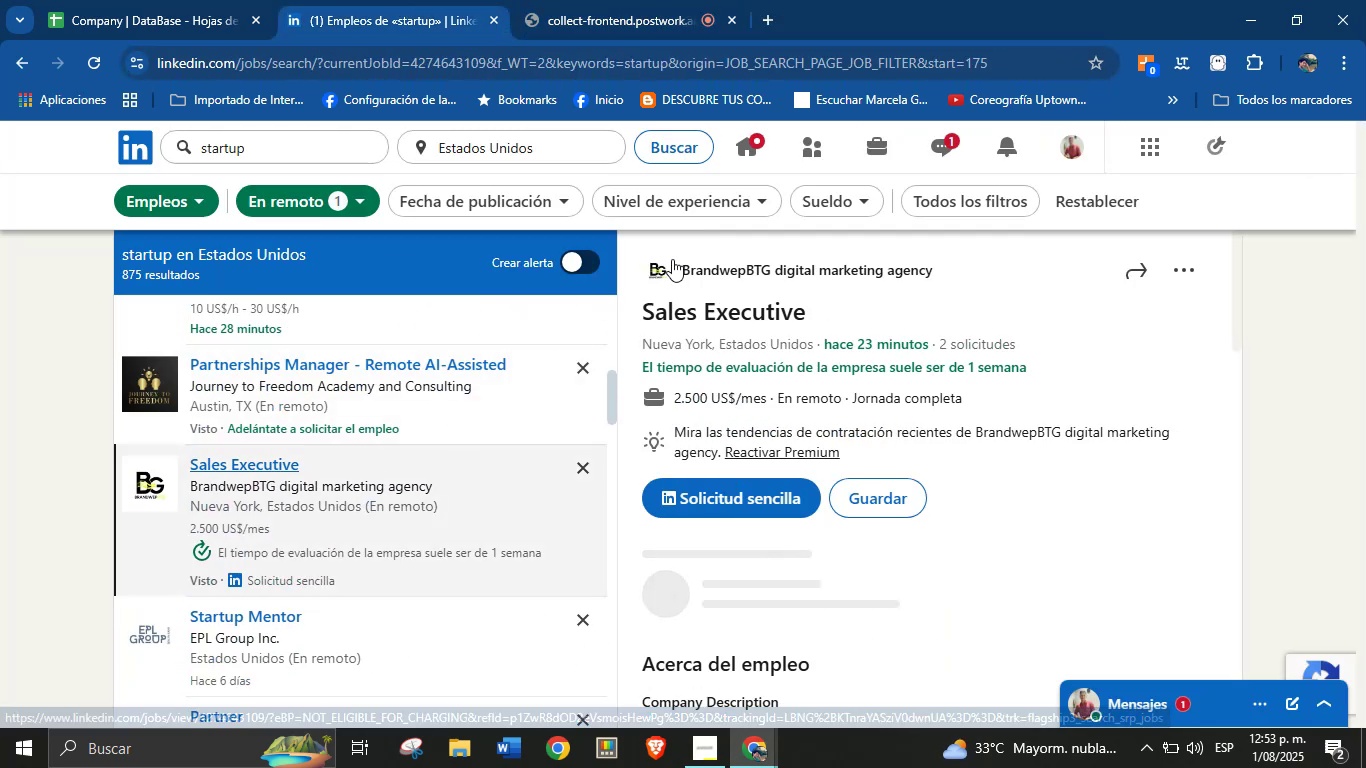 
right_click([728, 273])
 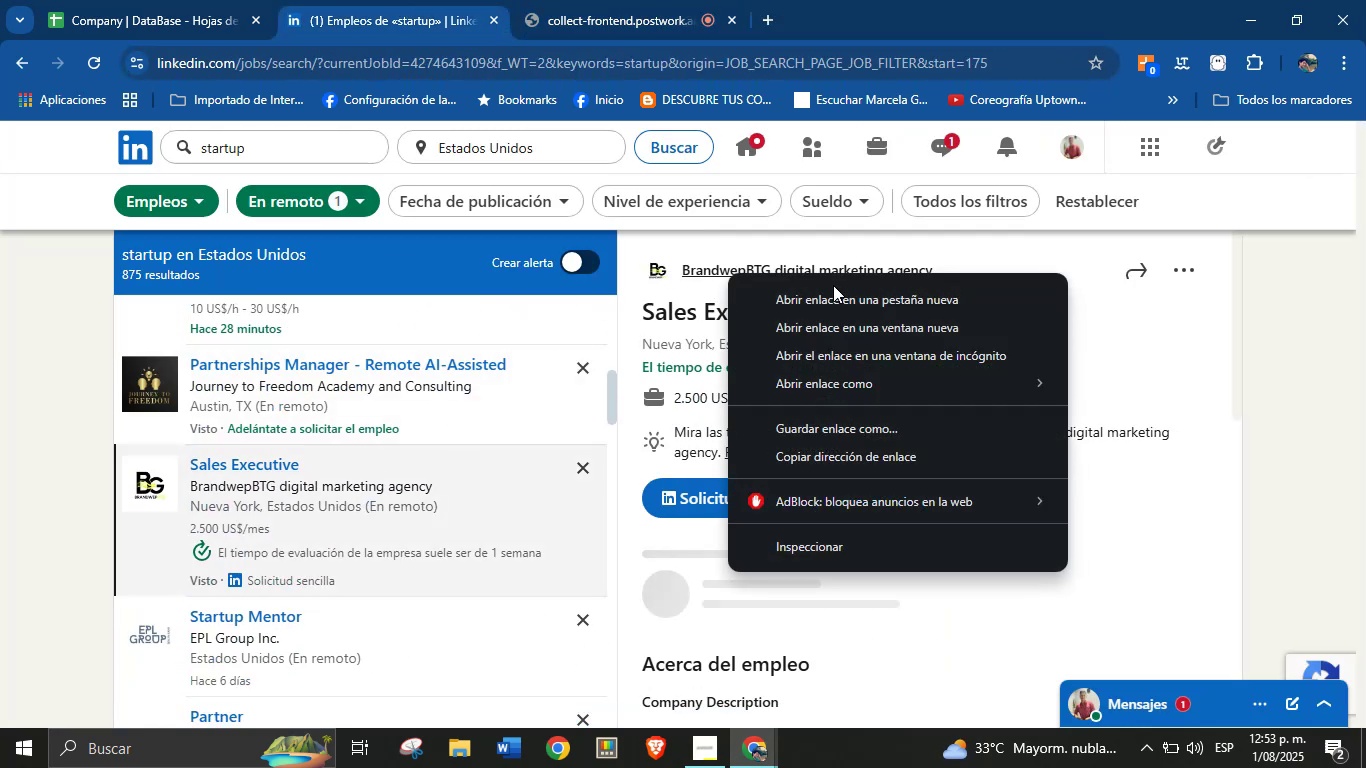 
left_click([842, 310])
 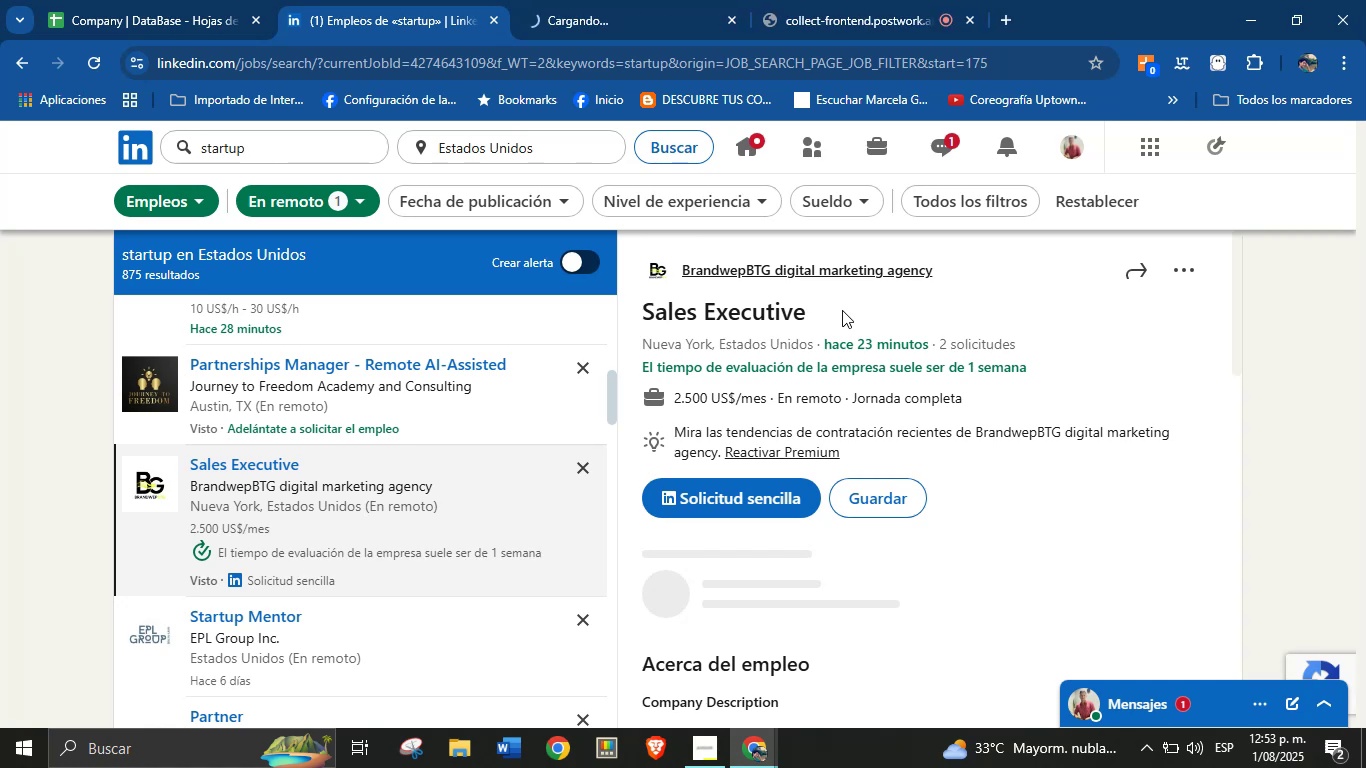 
scroll: coordinate [1365, 767], scroll_direction: up, amount: 1.0
 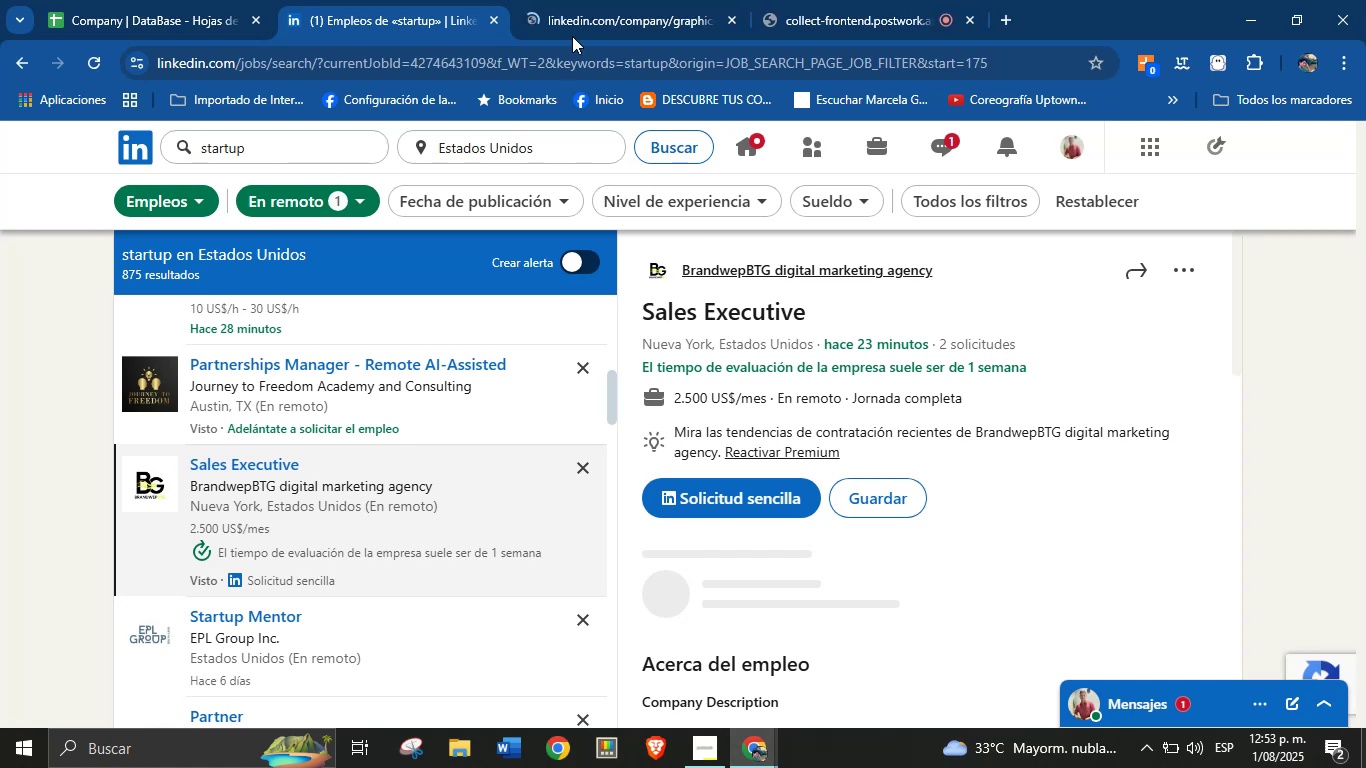 
left_click([614, 0])
 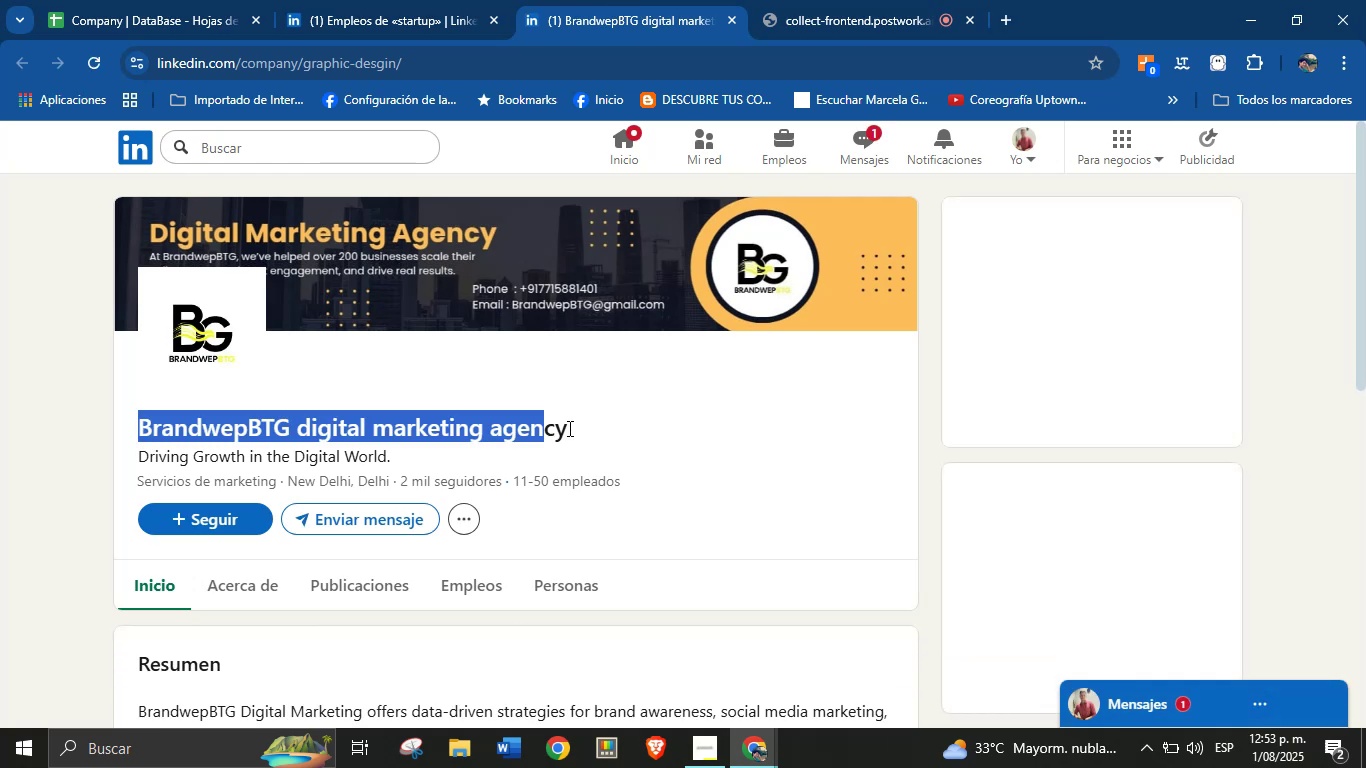 
wait(20.96)
 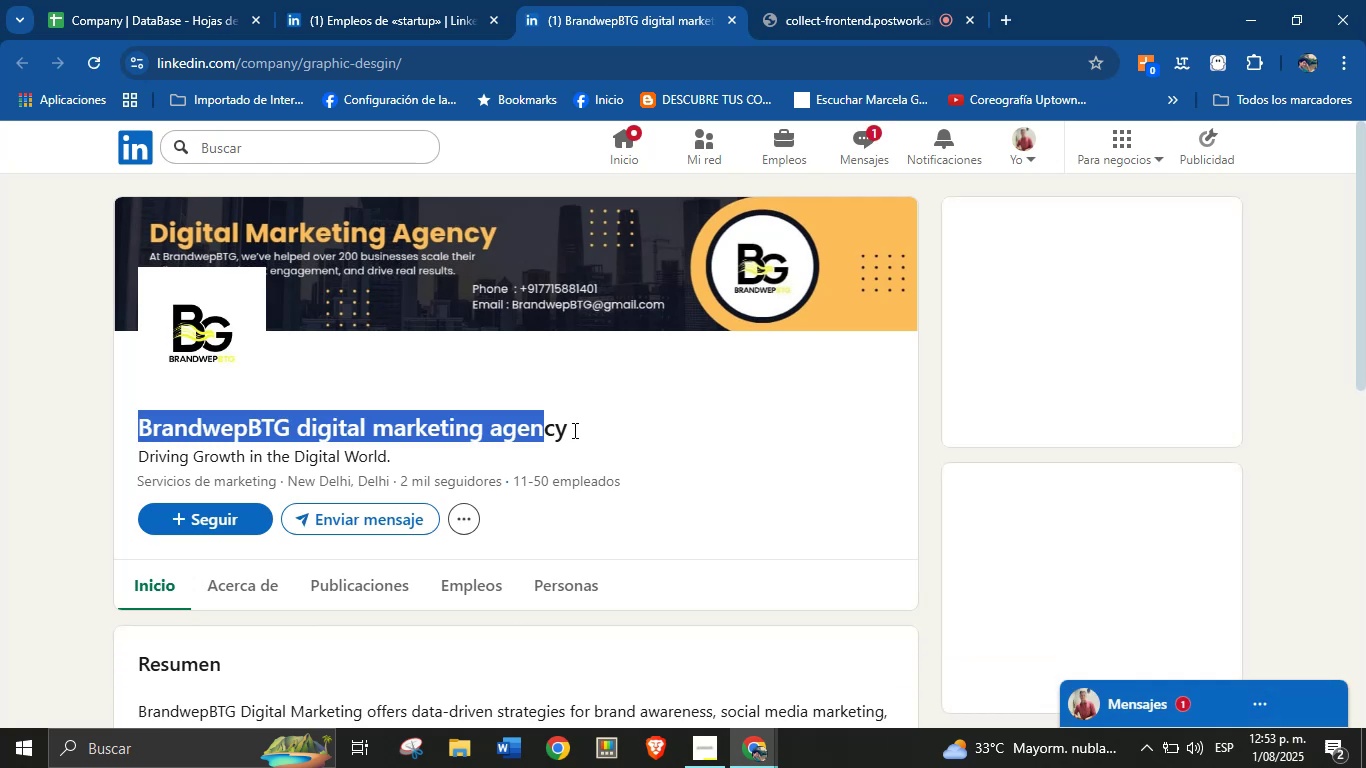 
key(Control+C)
 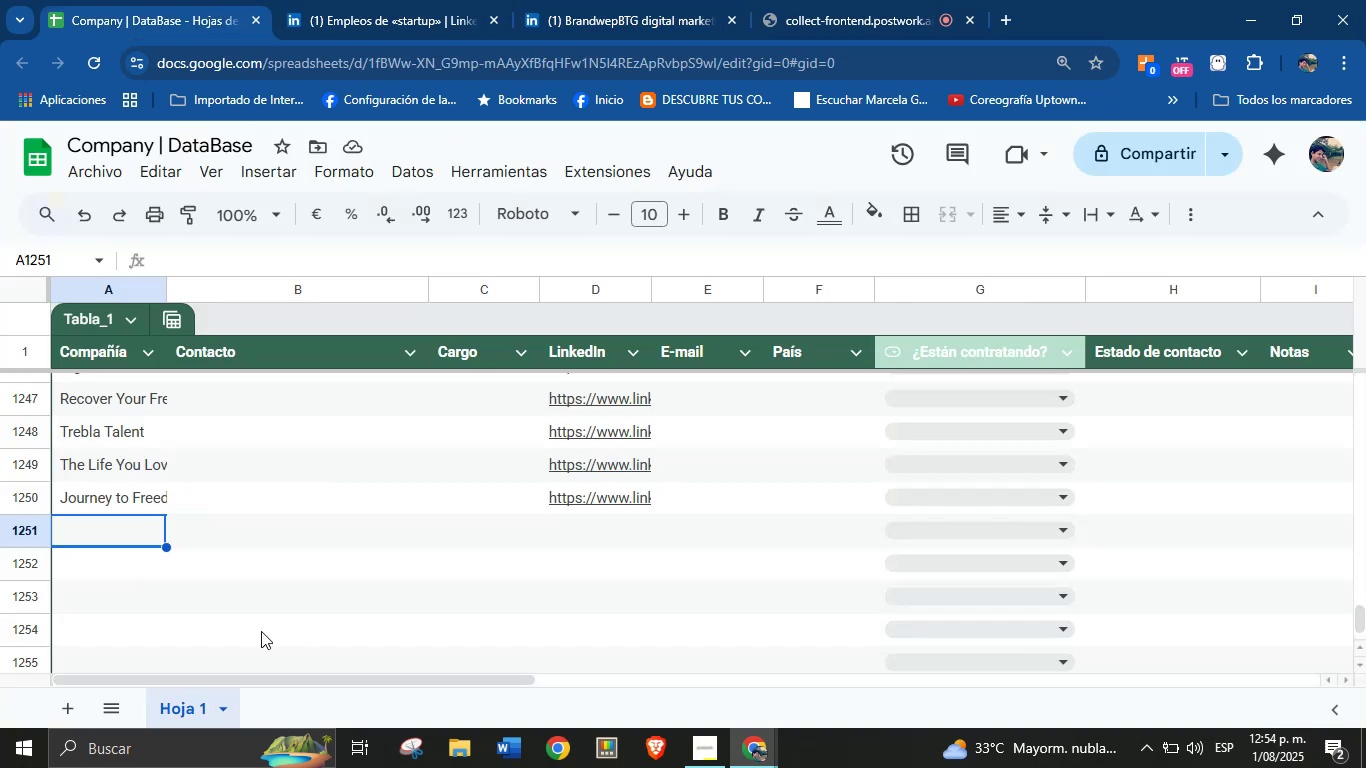 
left_click([123, 524])
 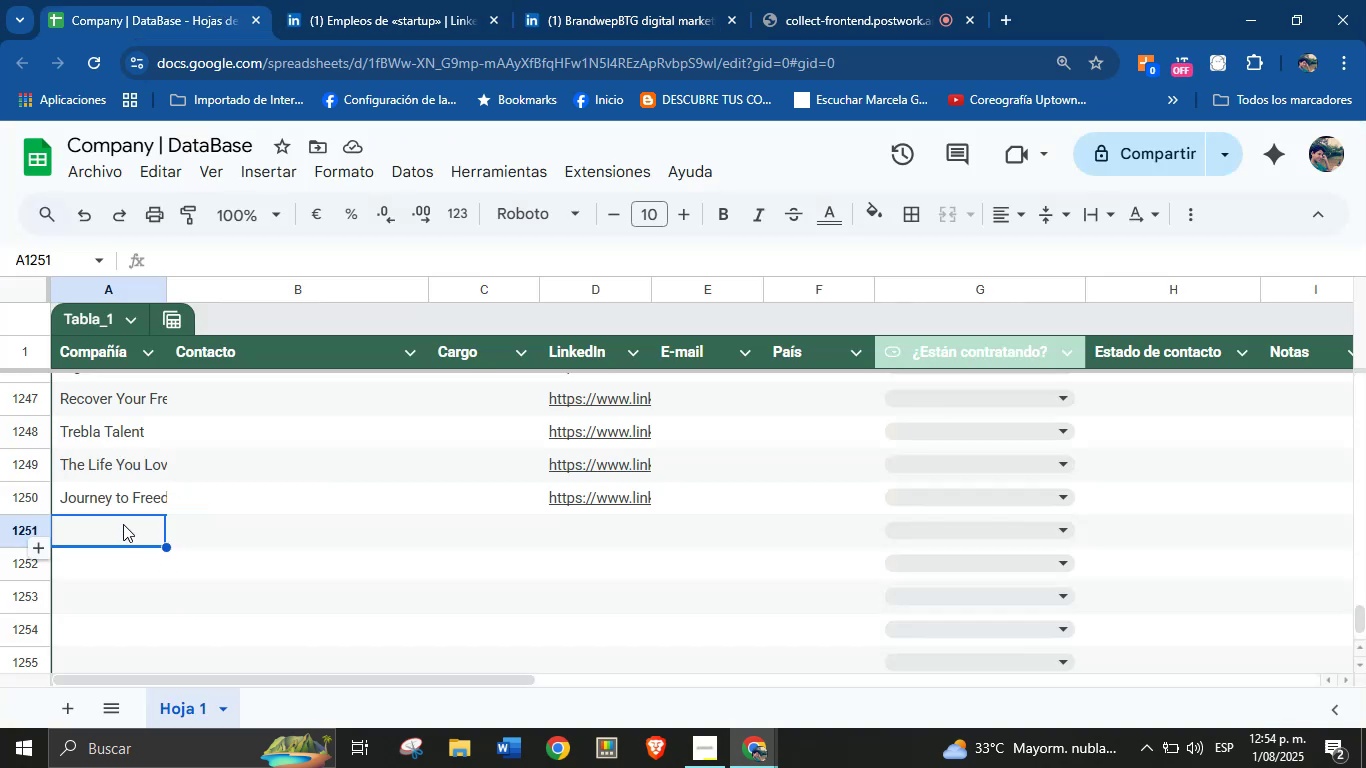 
key(Control+V)
 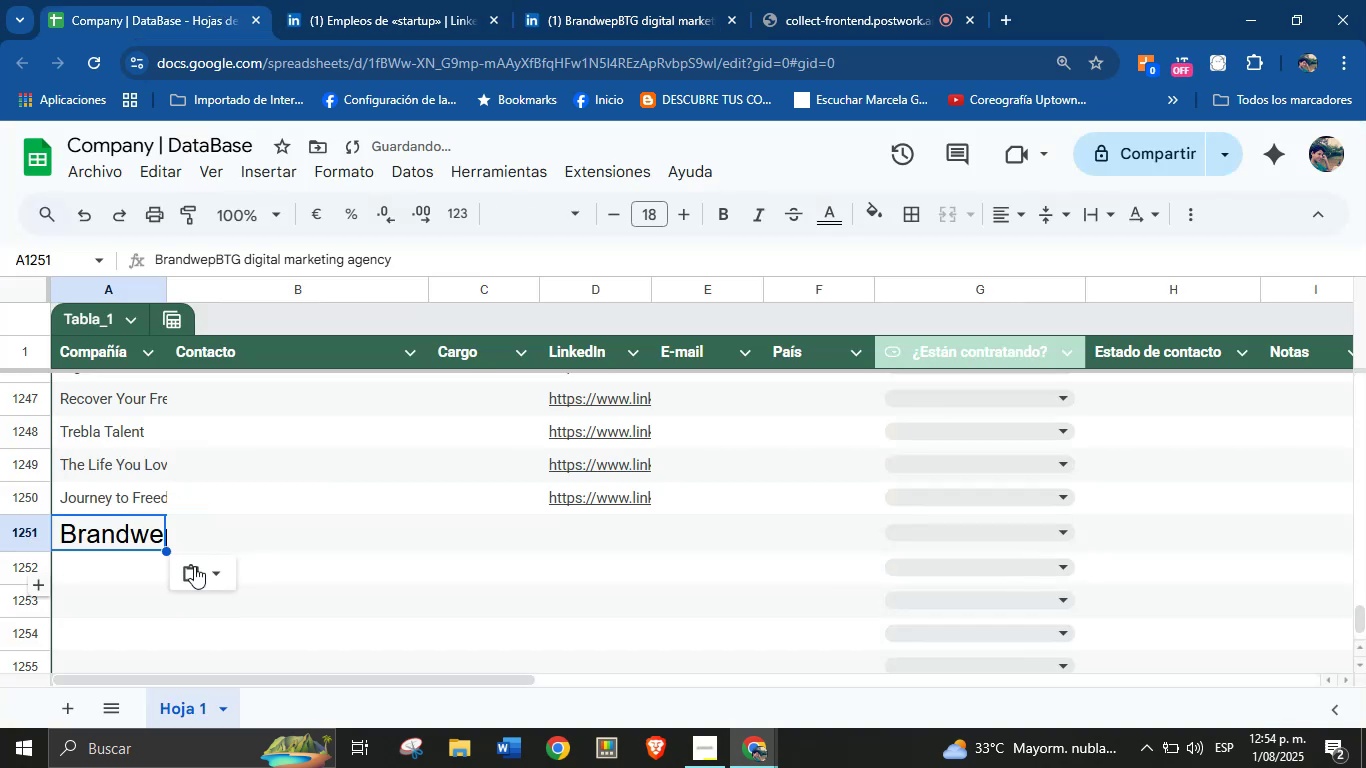 
left_click([211, 571])
 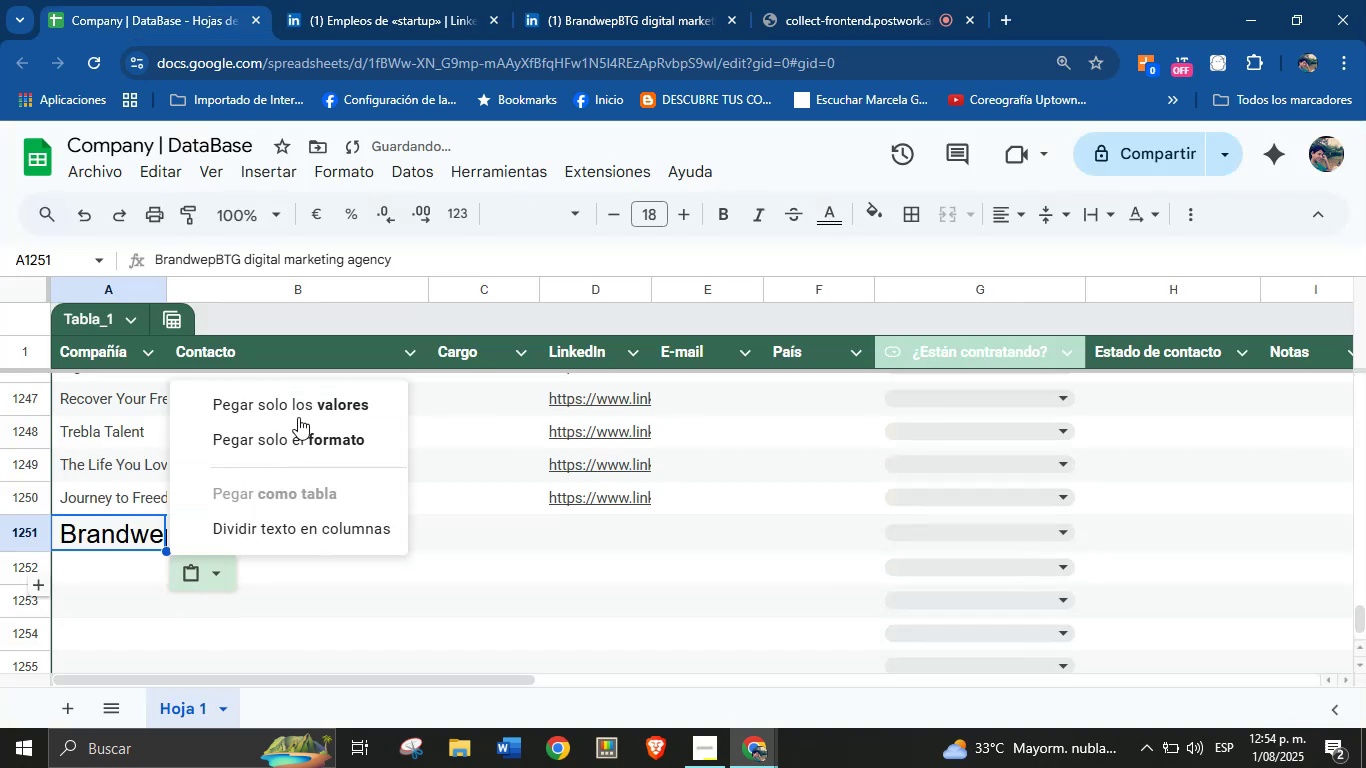 
left_click([306, 405])
 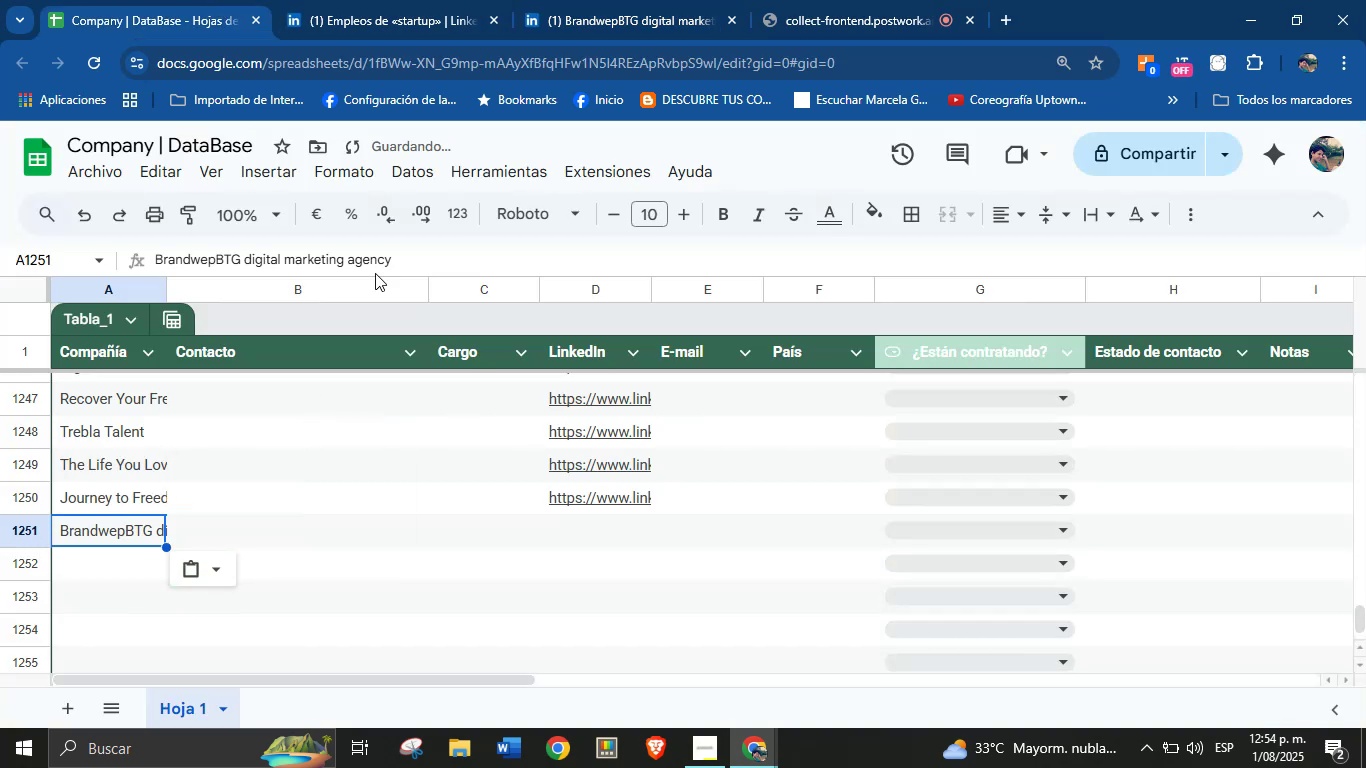 
left_click([621, 0])
 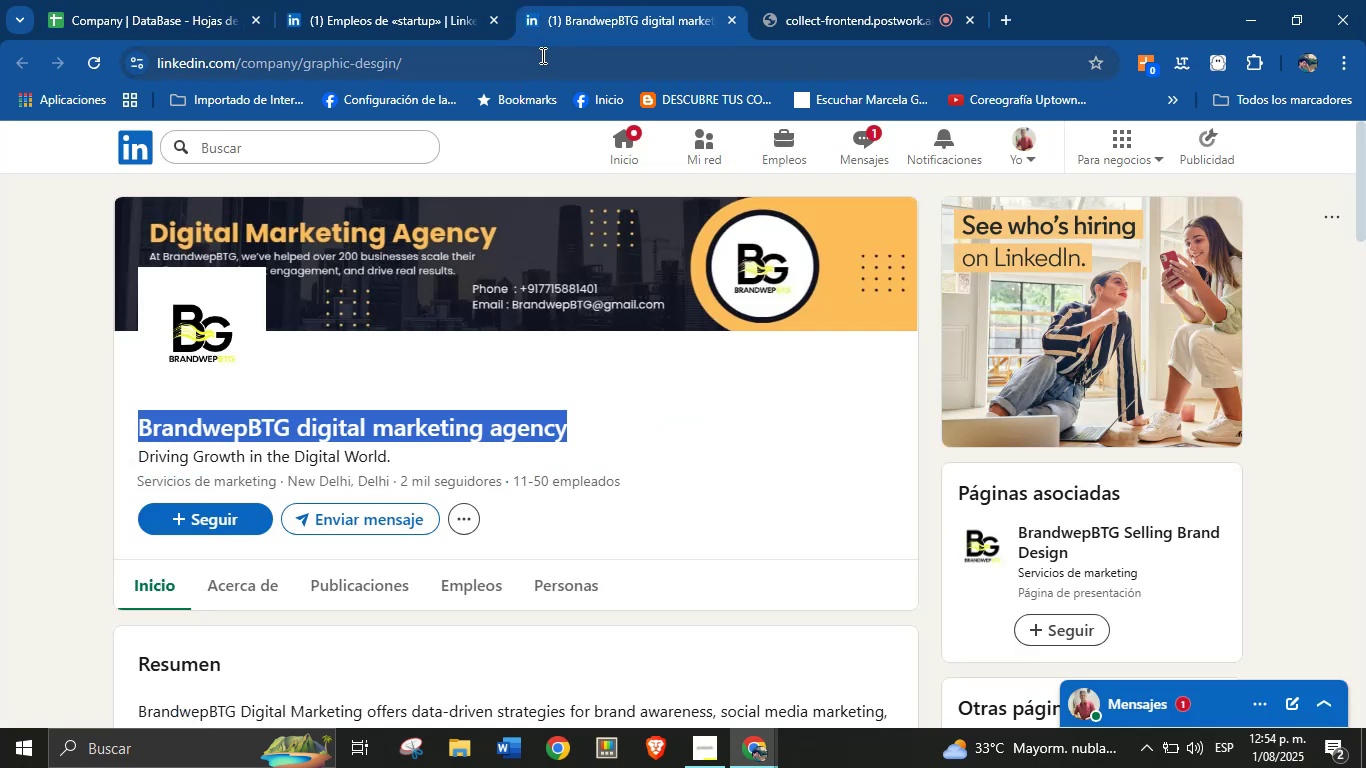 
double_click([538, 55])
 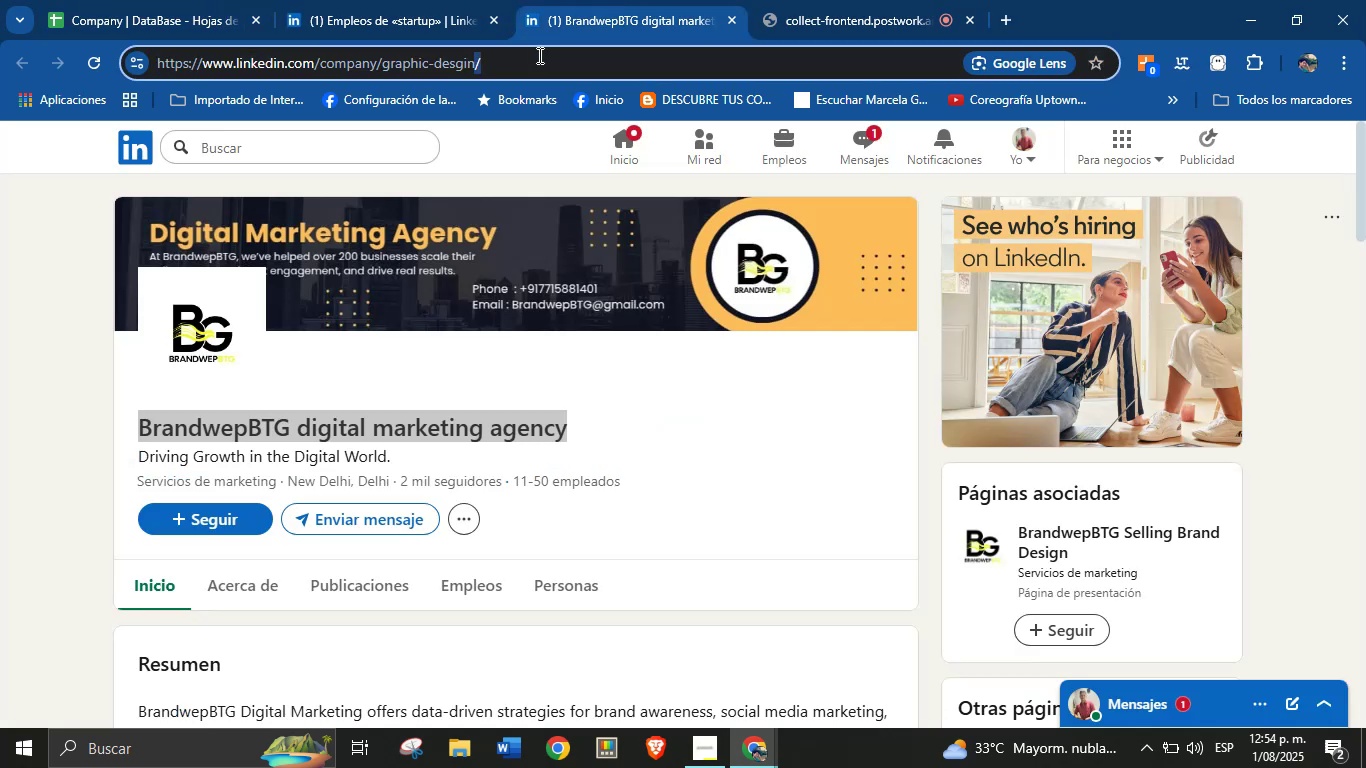 
triple_click([538, 55])
 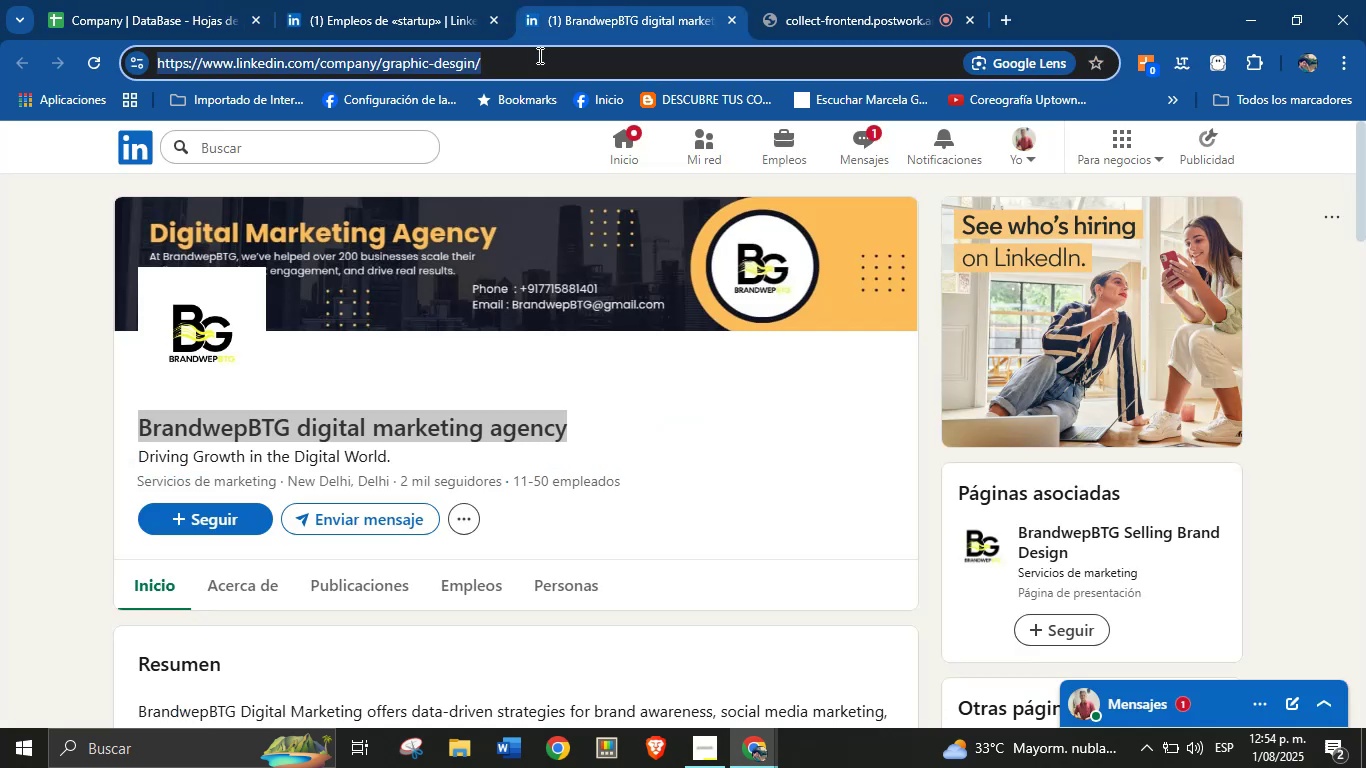 
hold_key(key=ControlLeft, duration=0.83)
 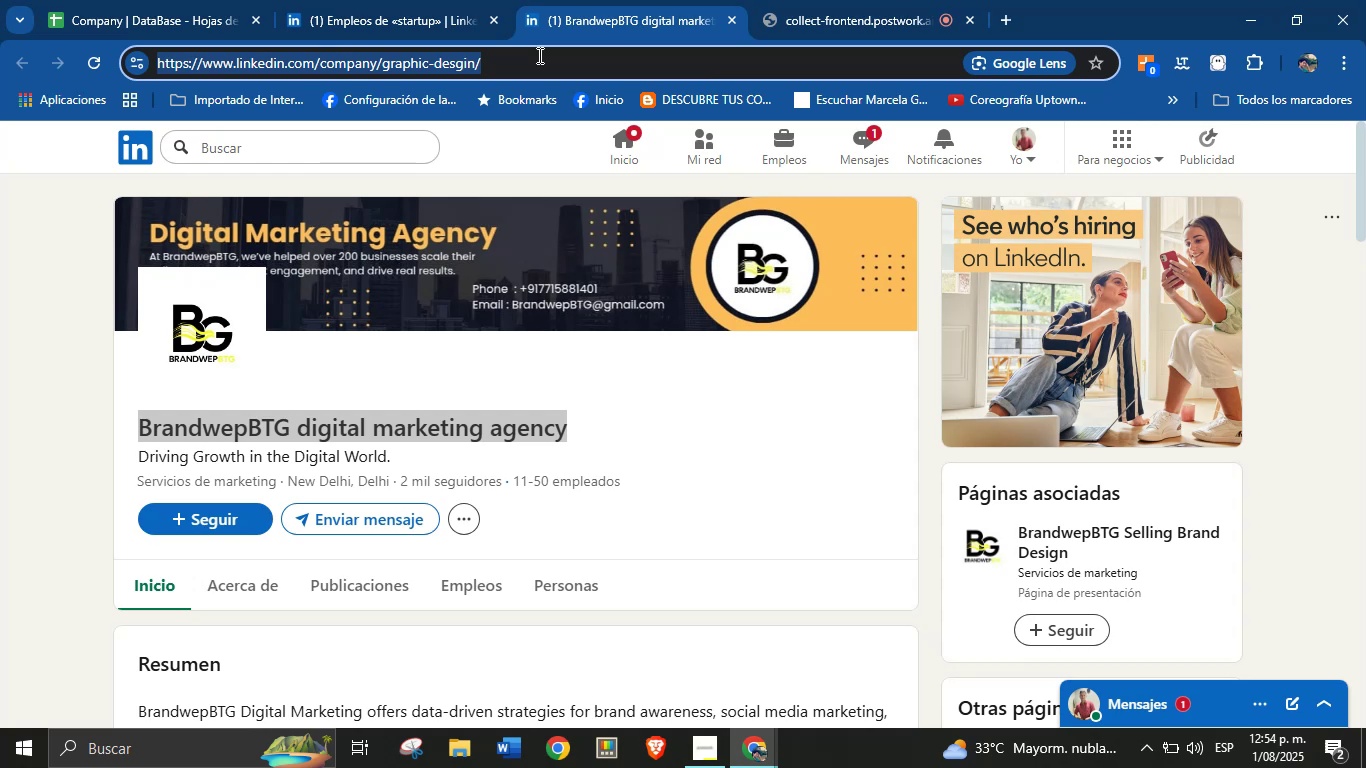 
hold_key(key=C, duration=0.32)
 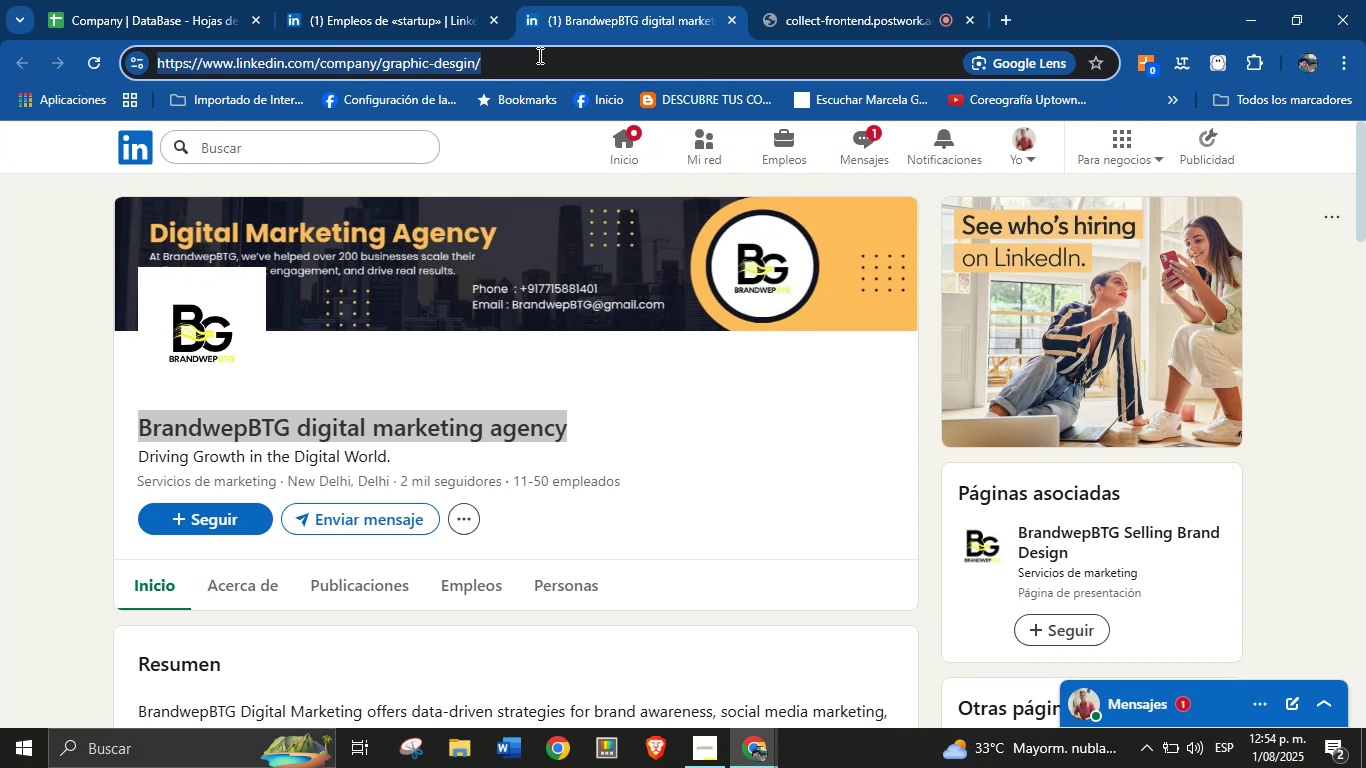 
left_click([107, 0])
 